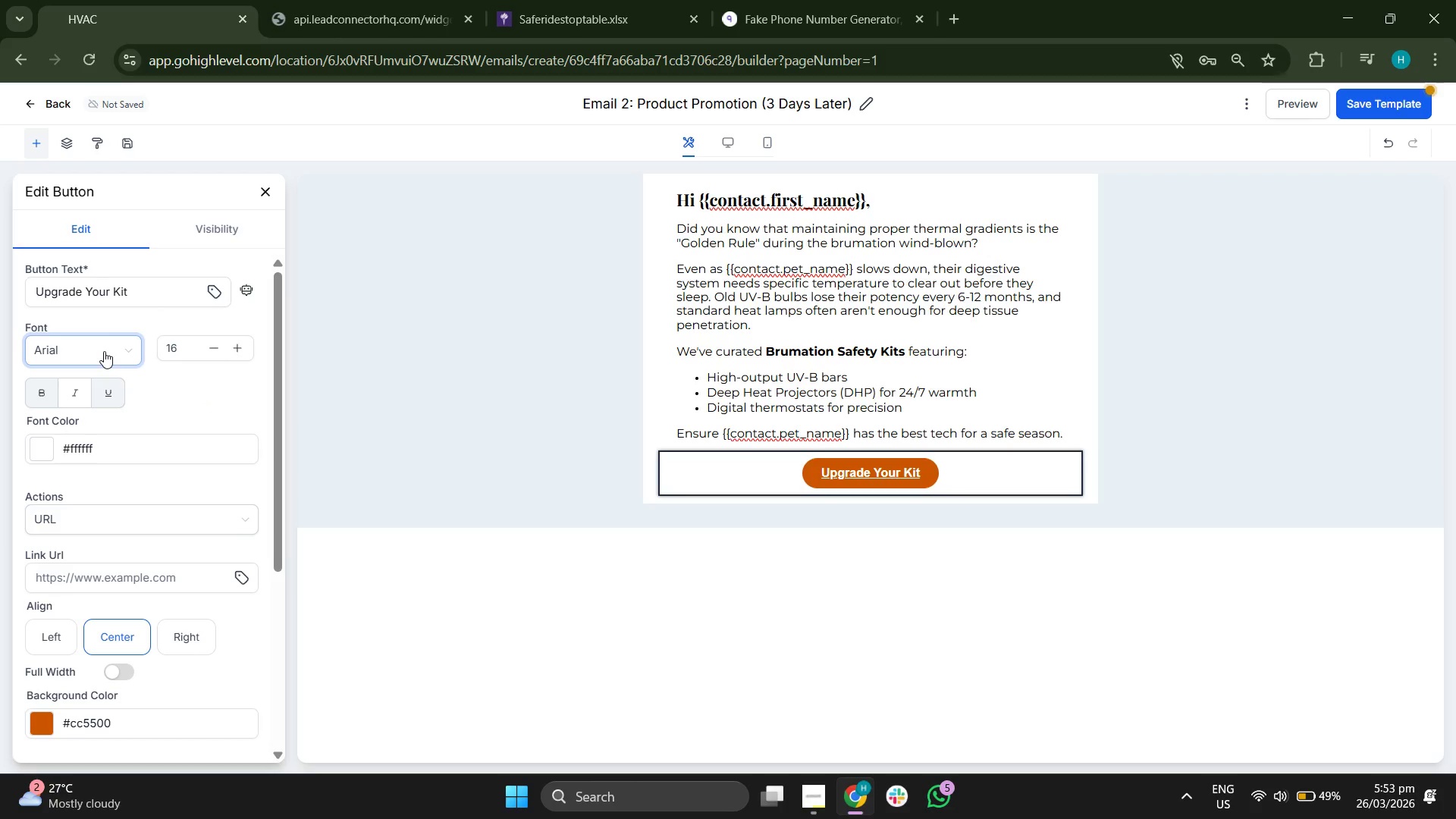 
wait(5.91)
 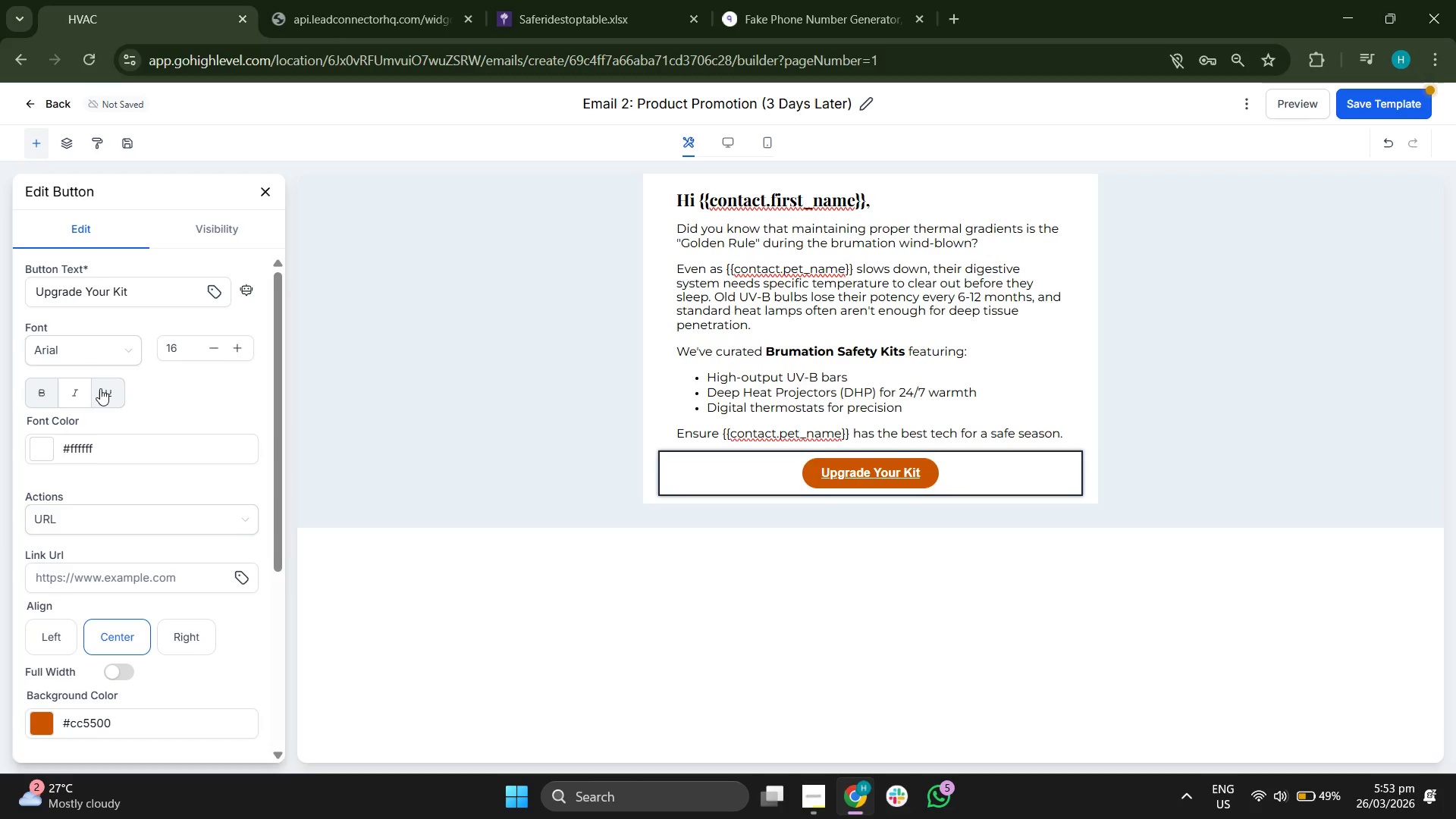 
left_click([91, 419])
 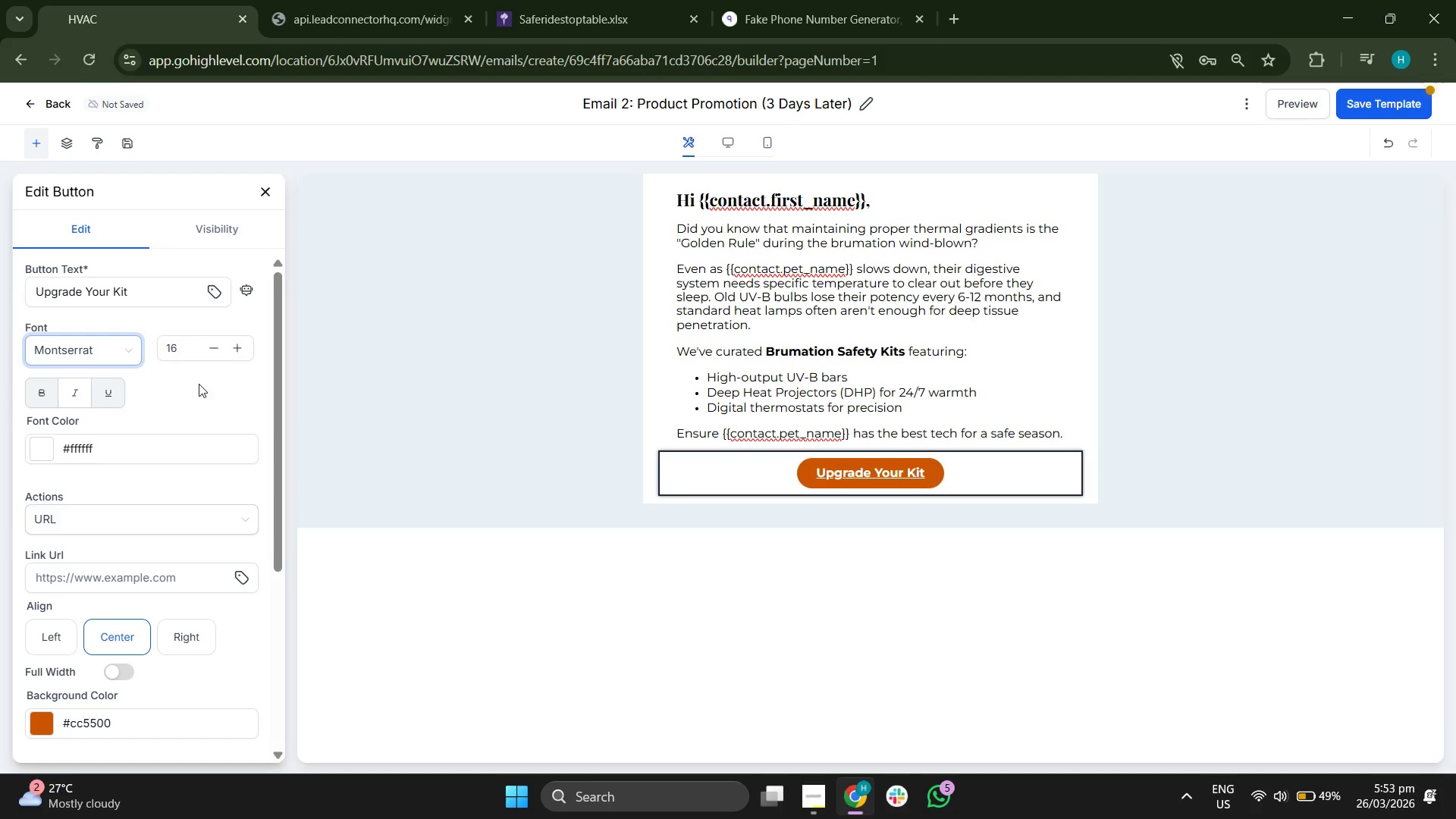 
left_click([202, 383])
 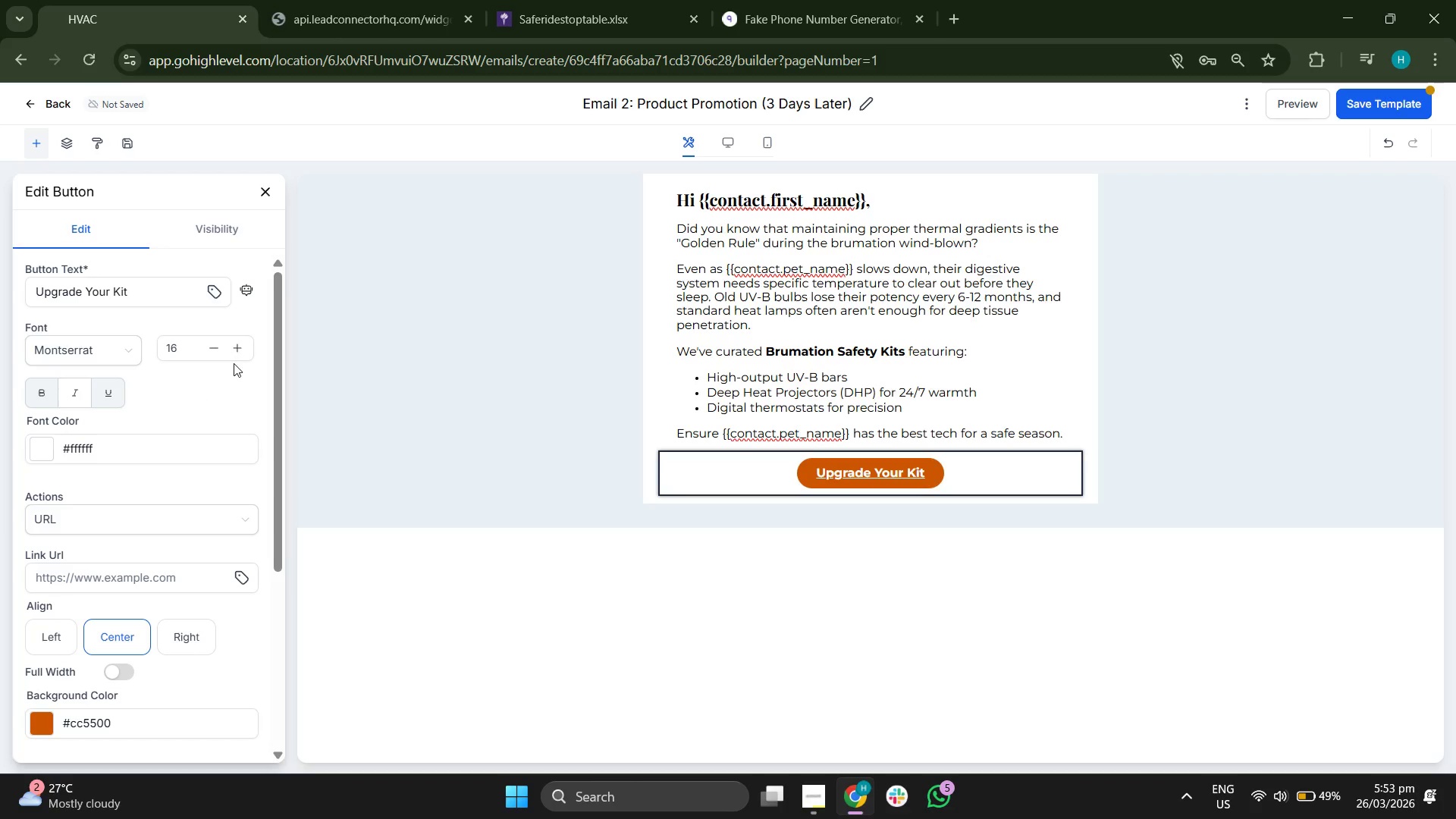 
left_click([241, 350])
 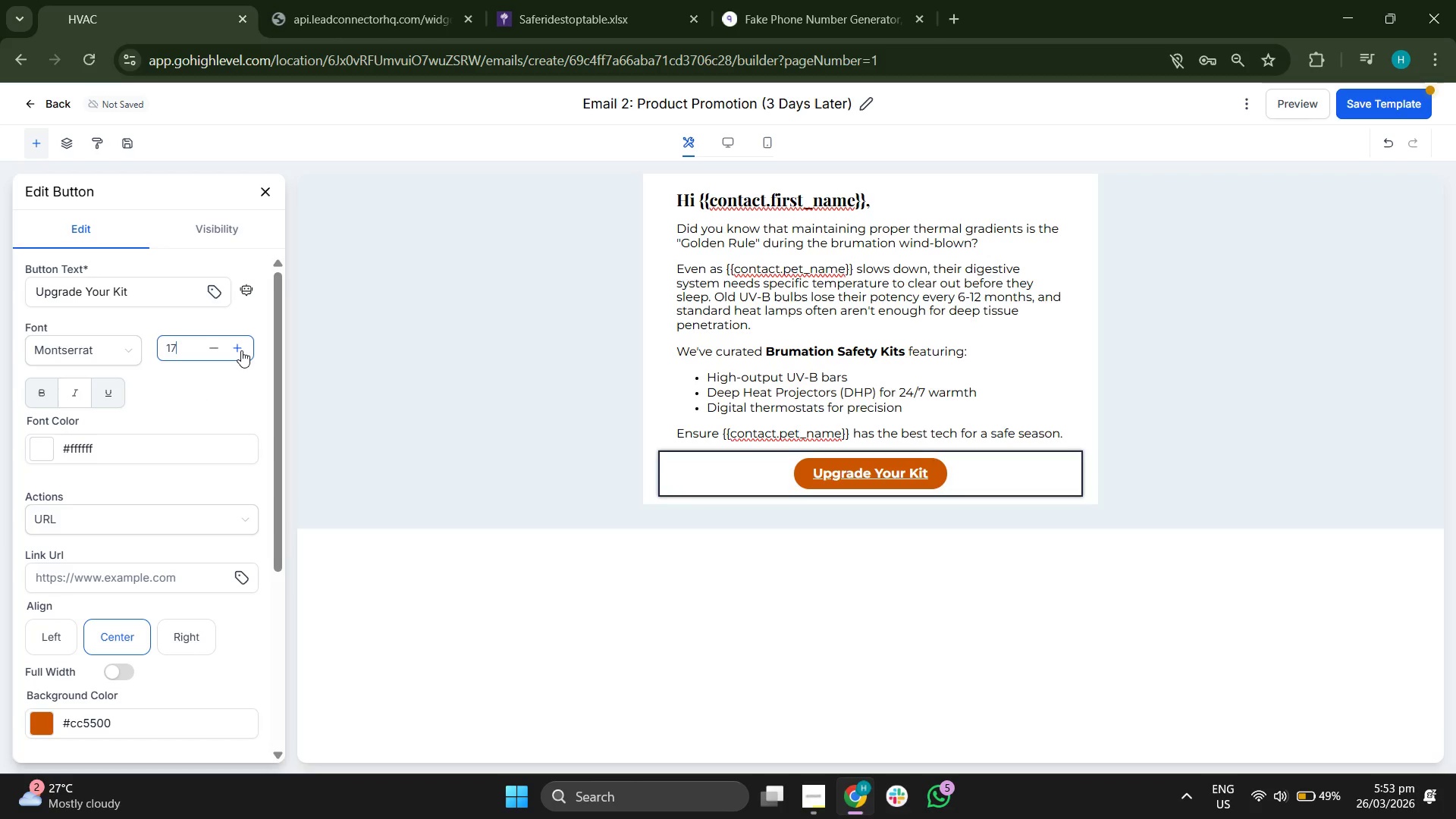 
left_click([241, 350])
 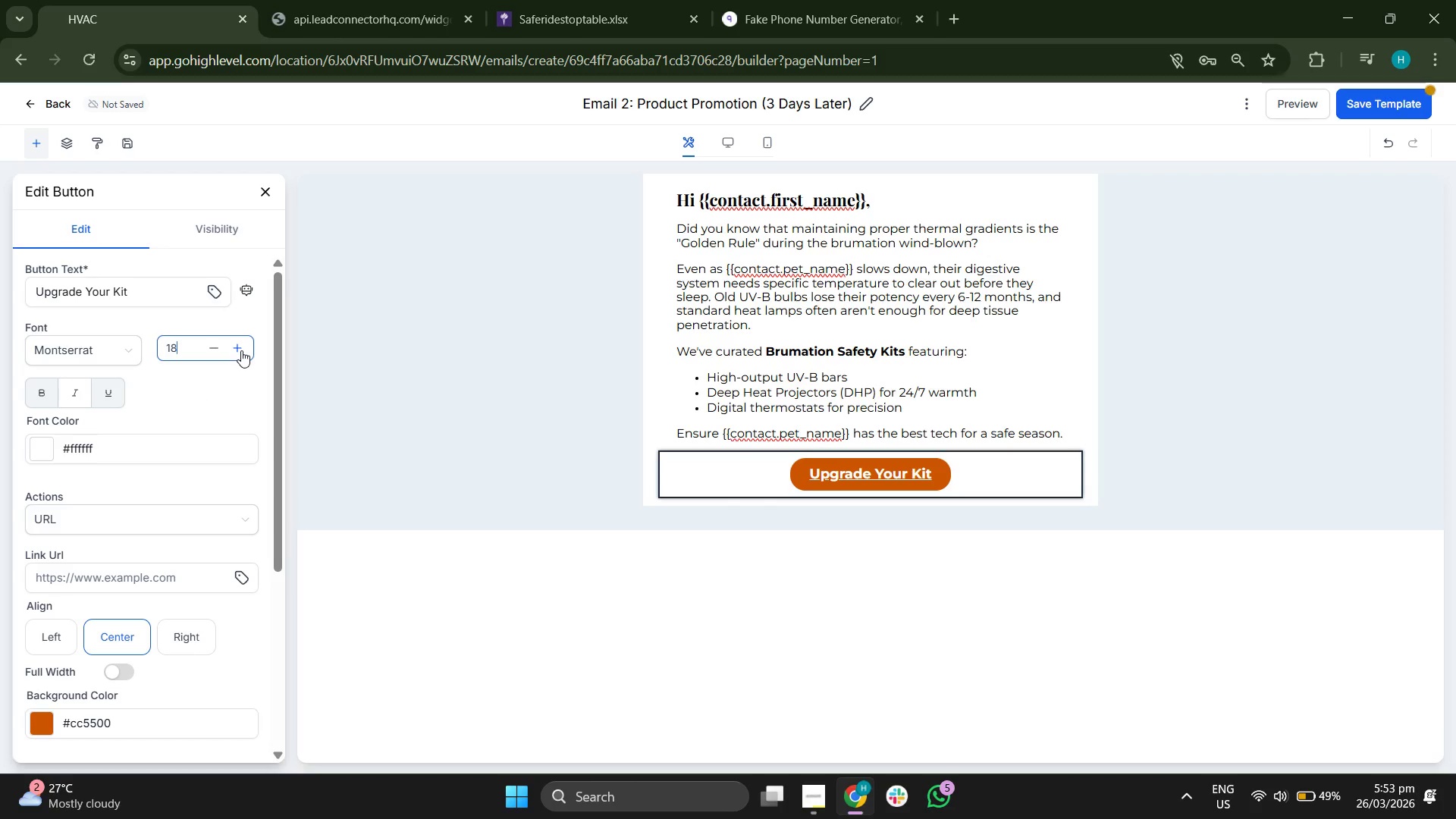 
left_click([241, 350])
 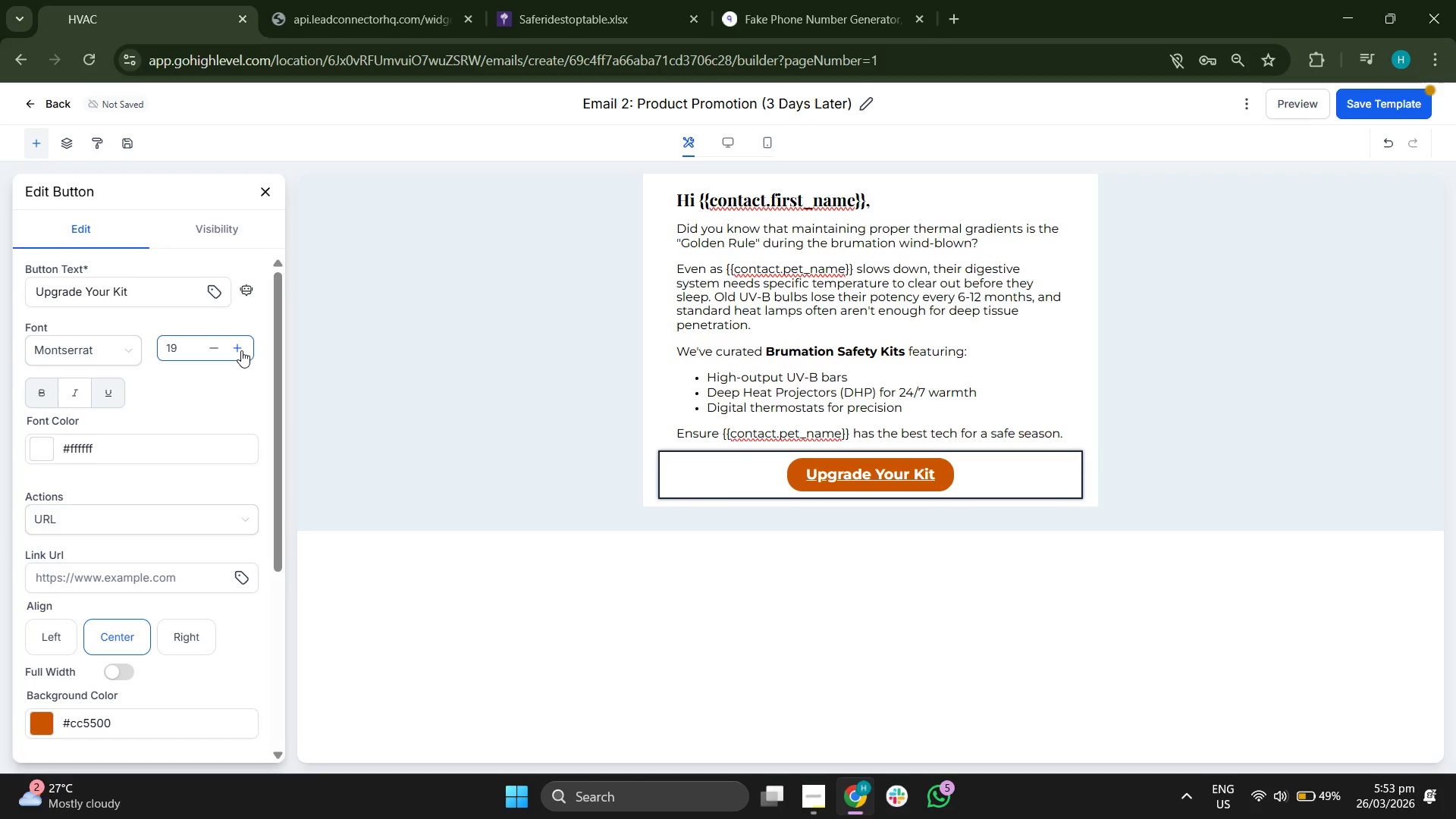 
left_click([241, 350])
 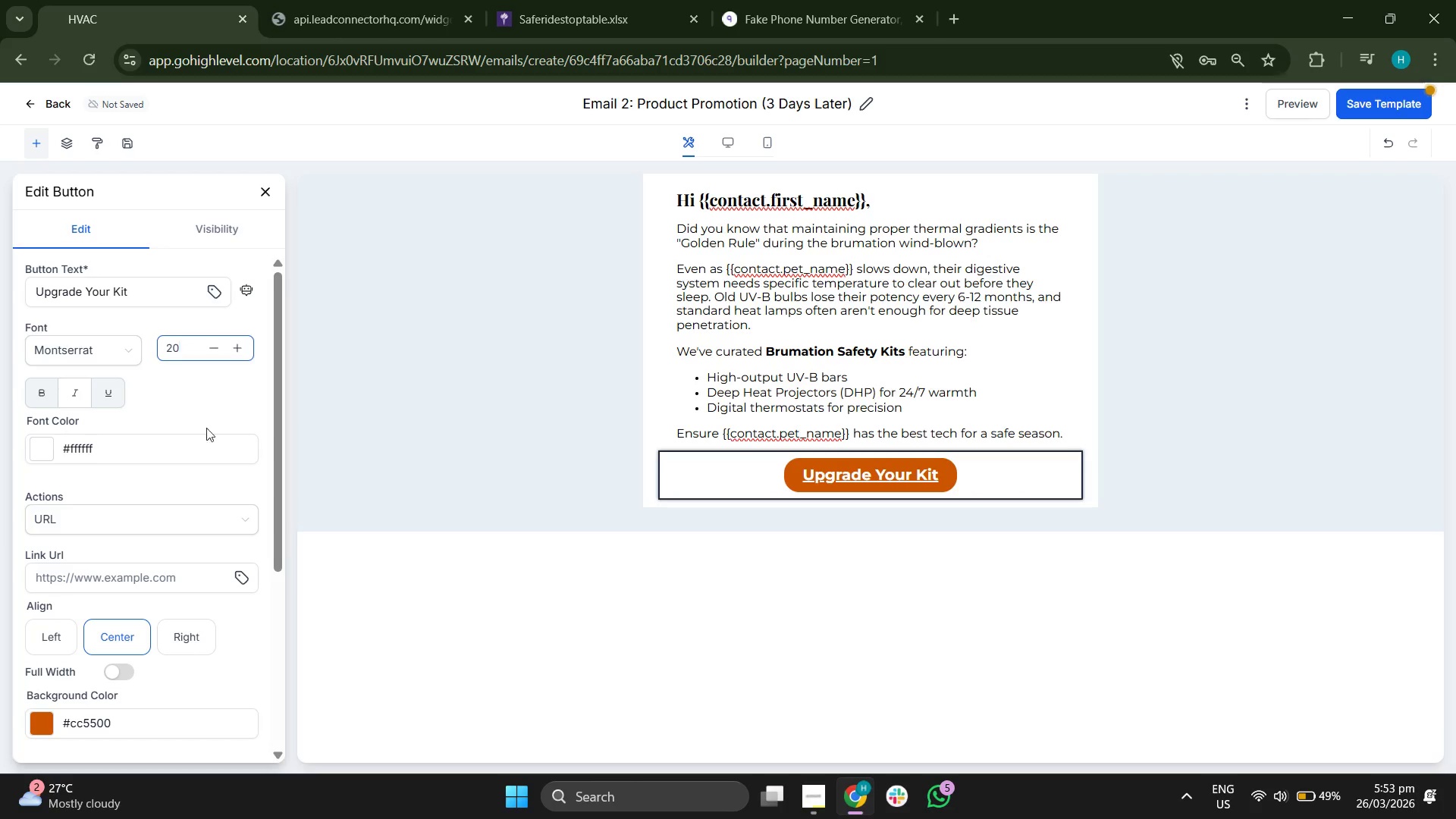 
wait(5.09)
 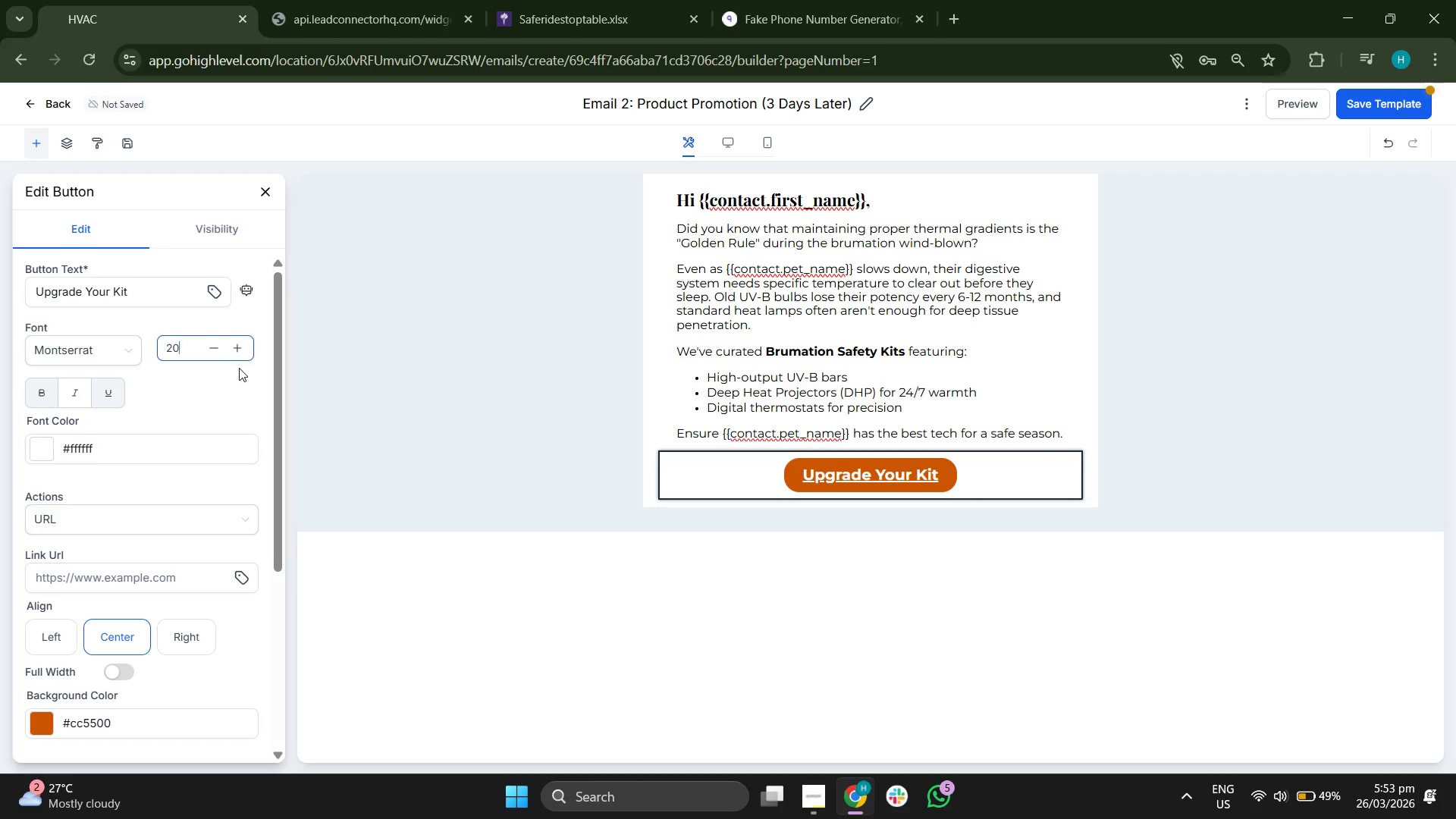 
double_click([215, 353])
 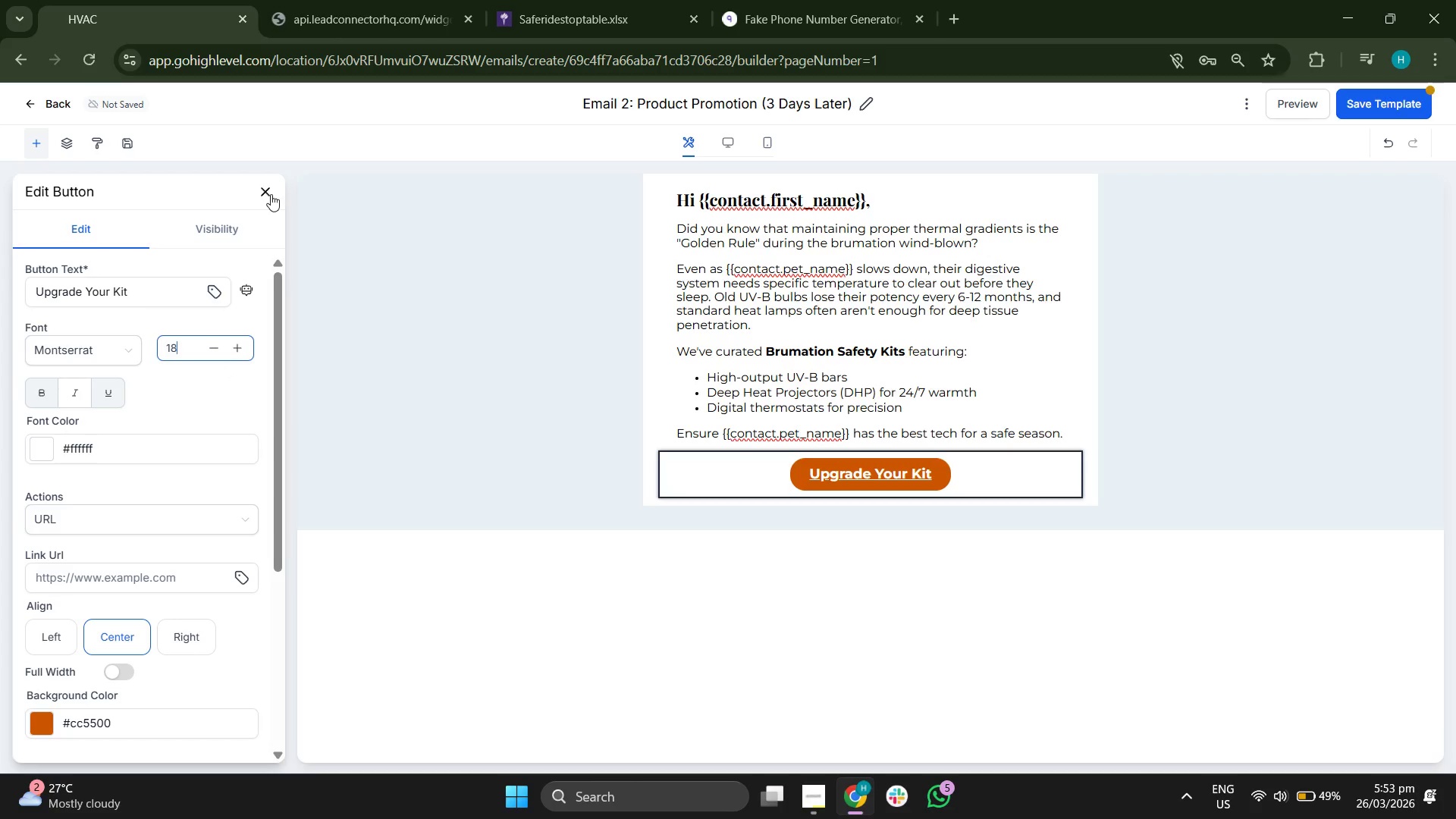 
left_click([267, 190])
 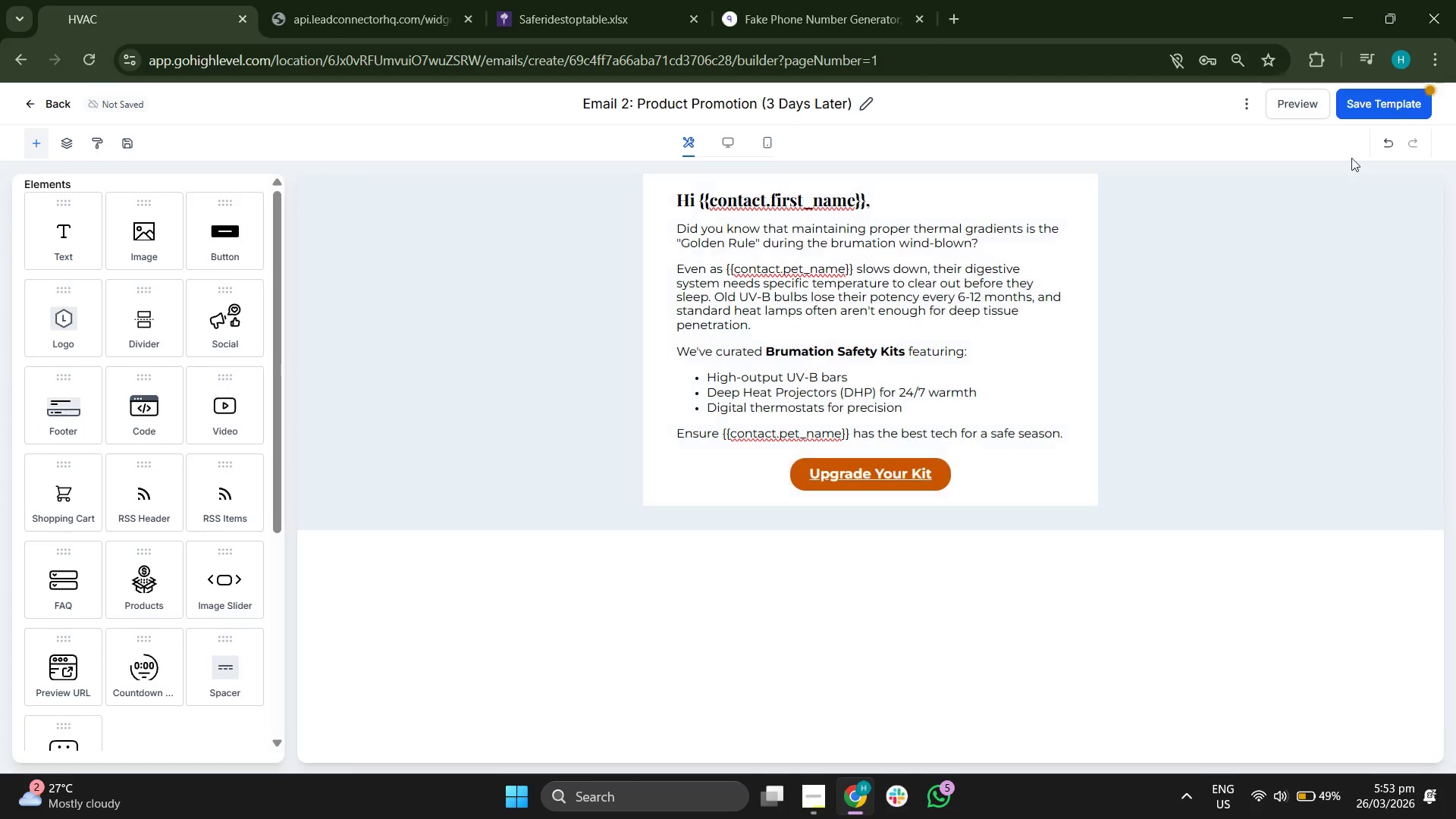 
left_click([1388, 98])
 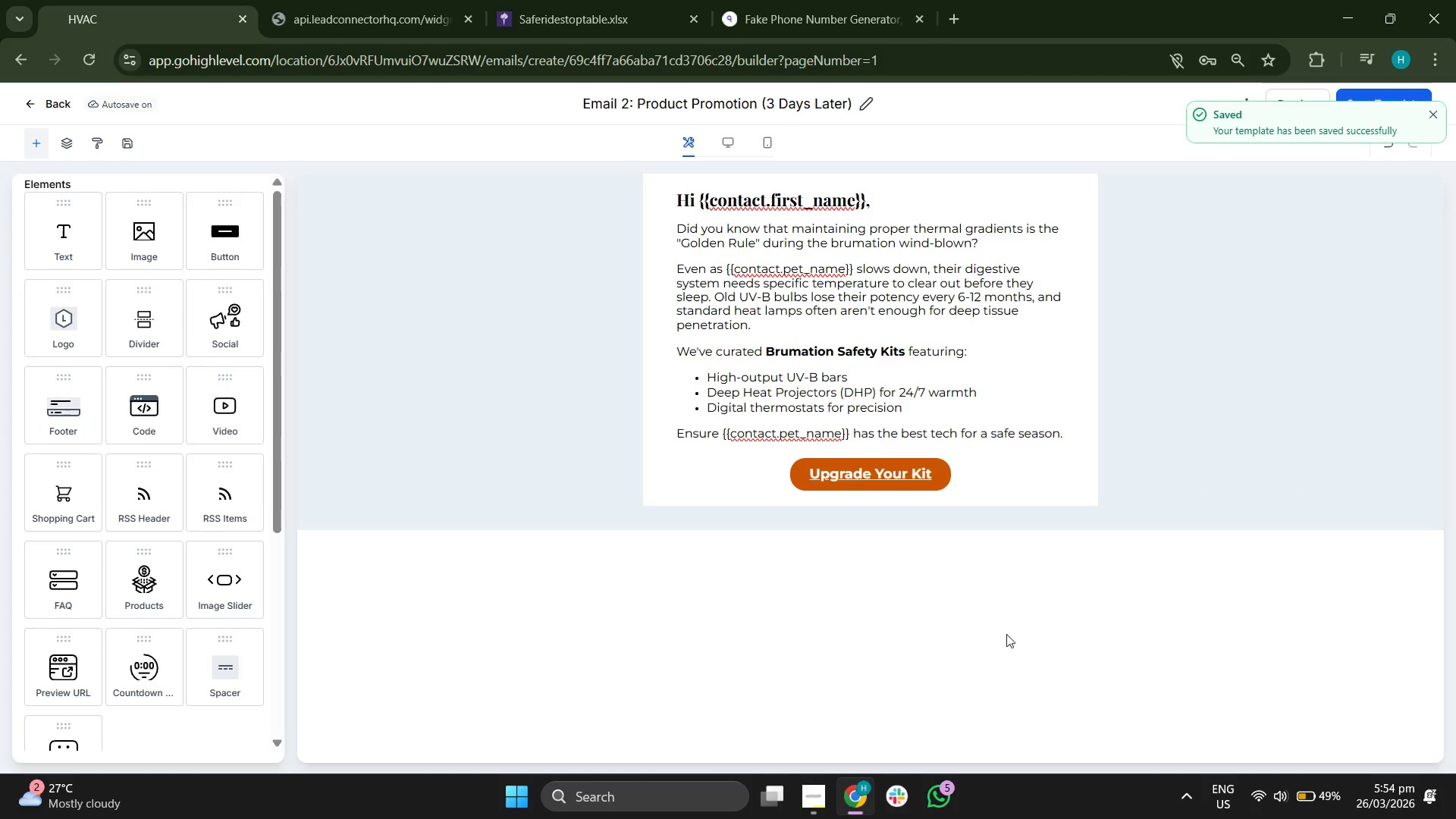 
wait(6.53)
 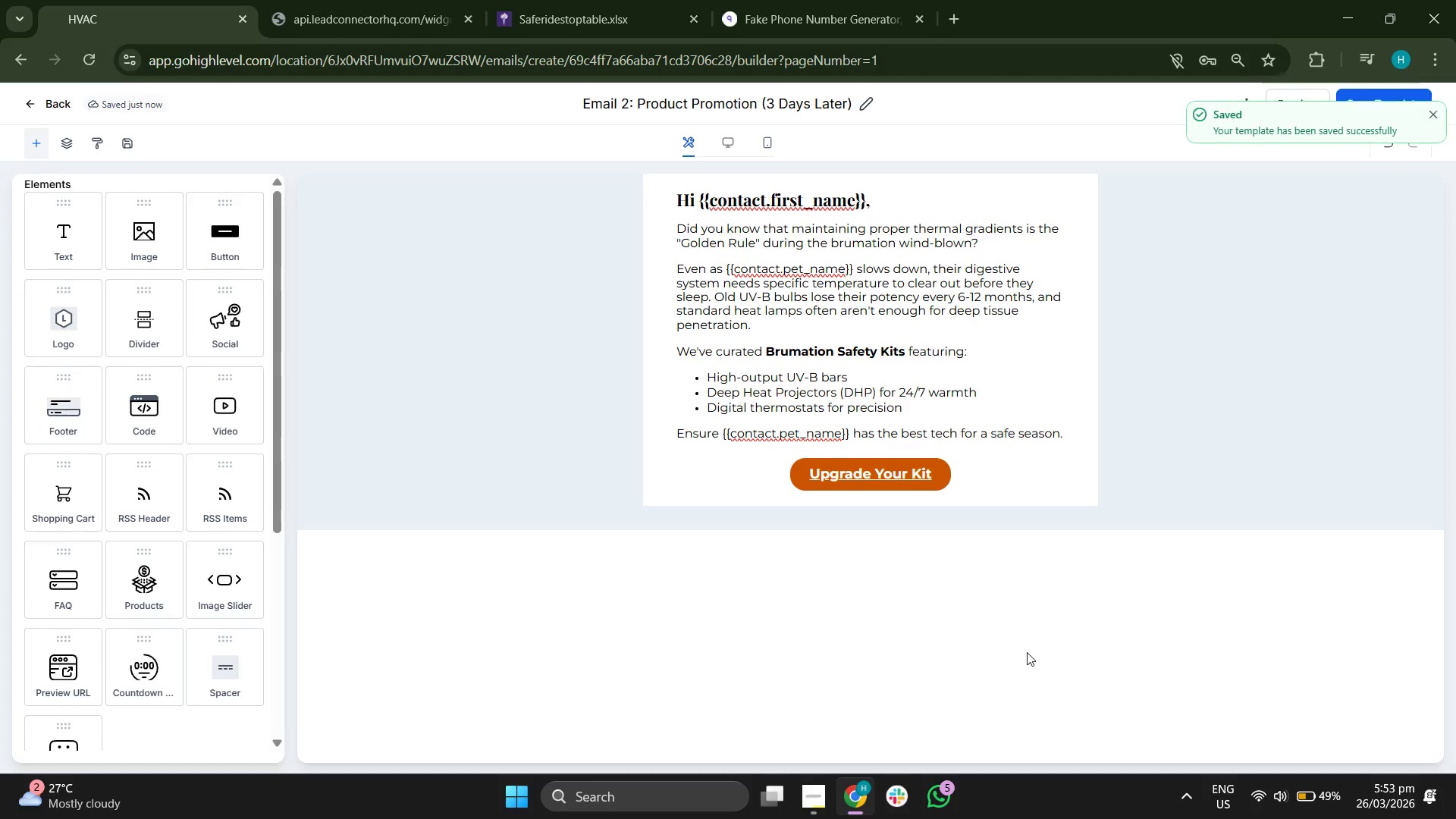 
left_click([871, 475])
 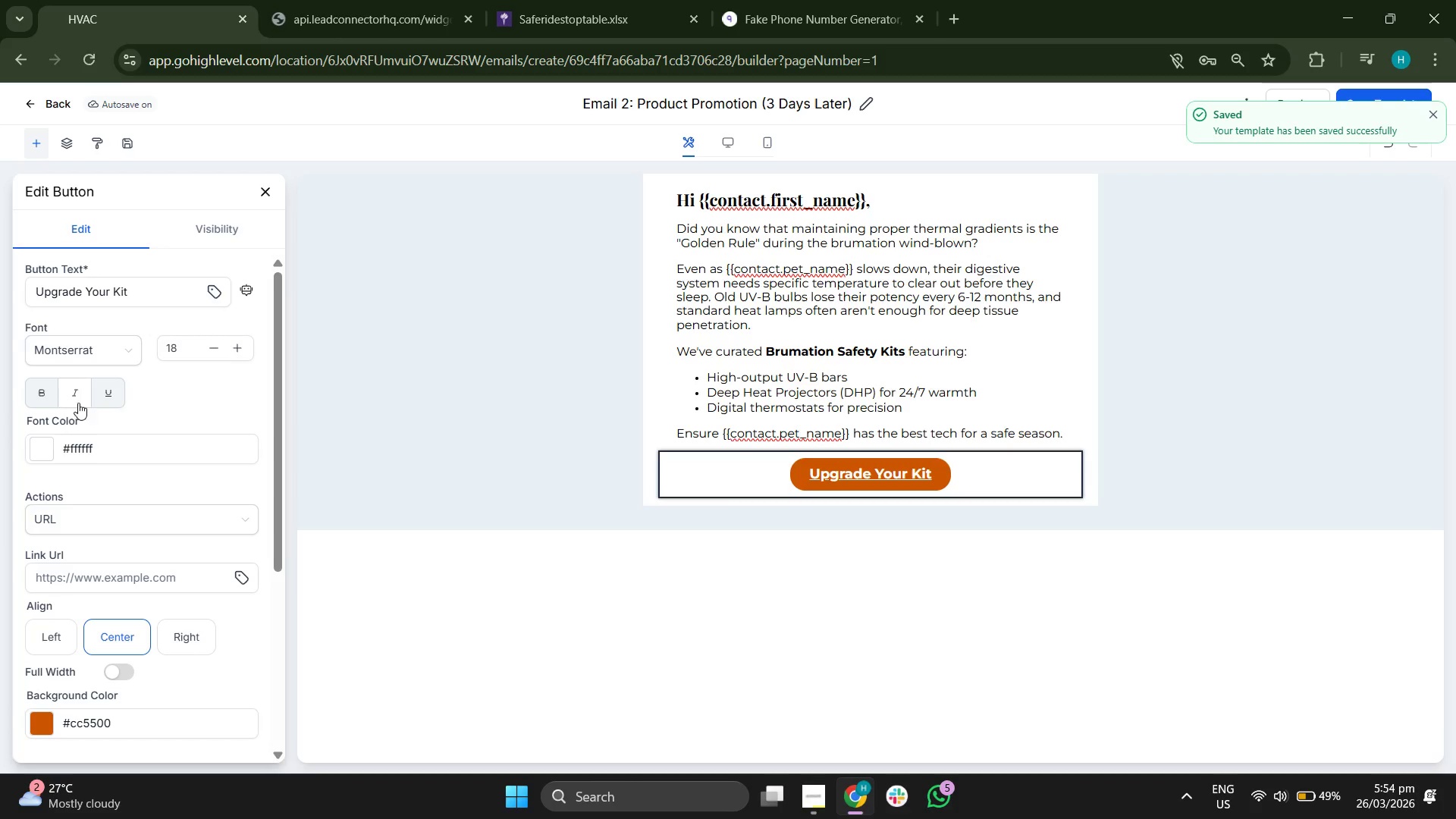 
left_click([105, 393])
 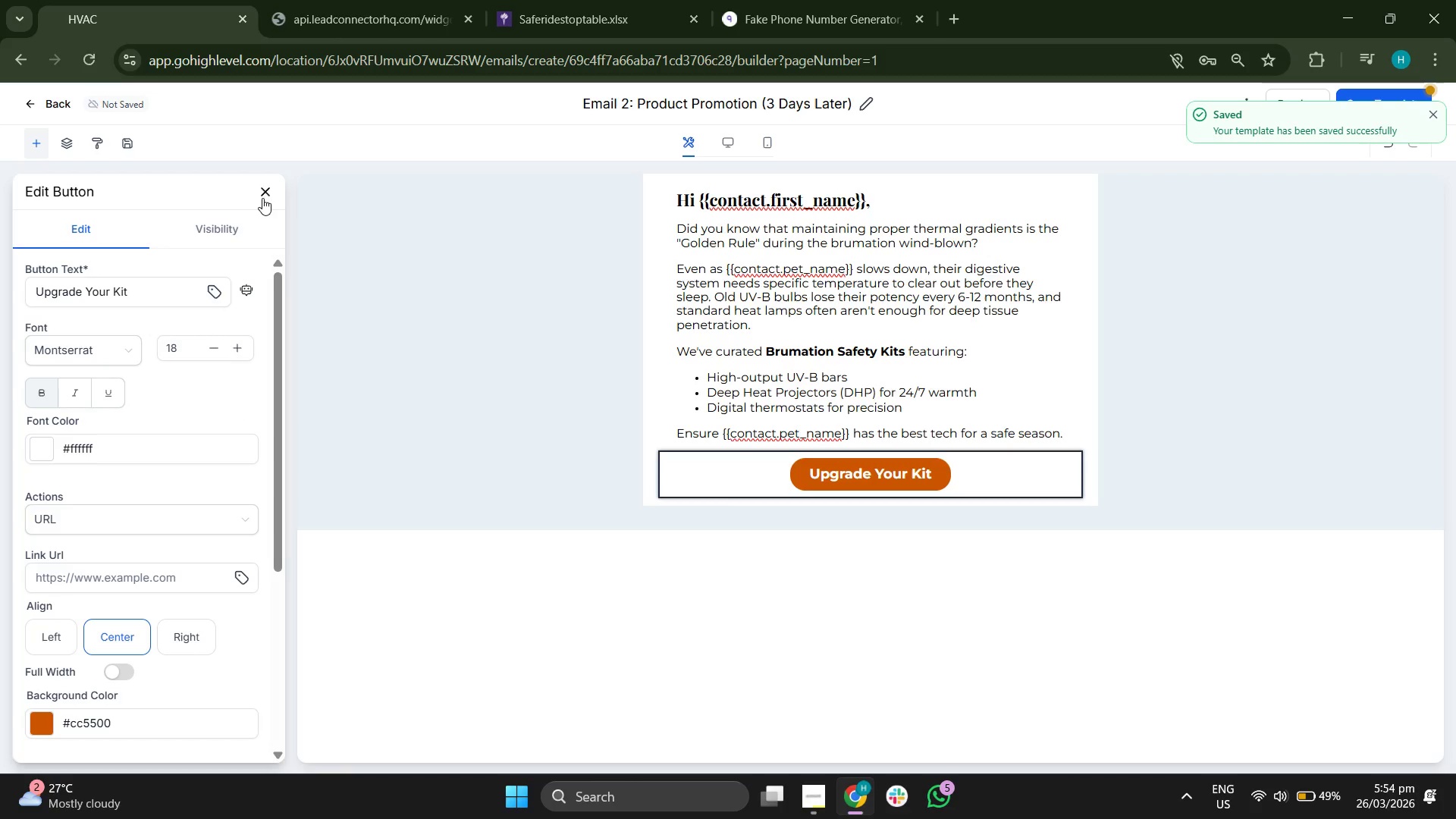 
left_click([262, 197])
 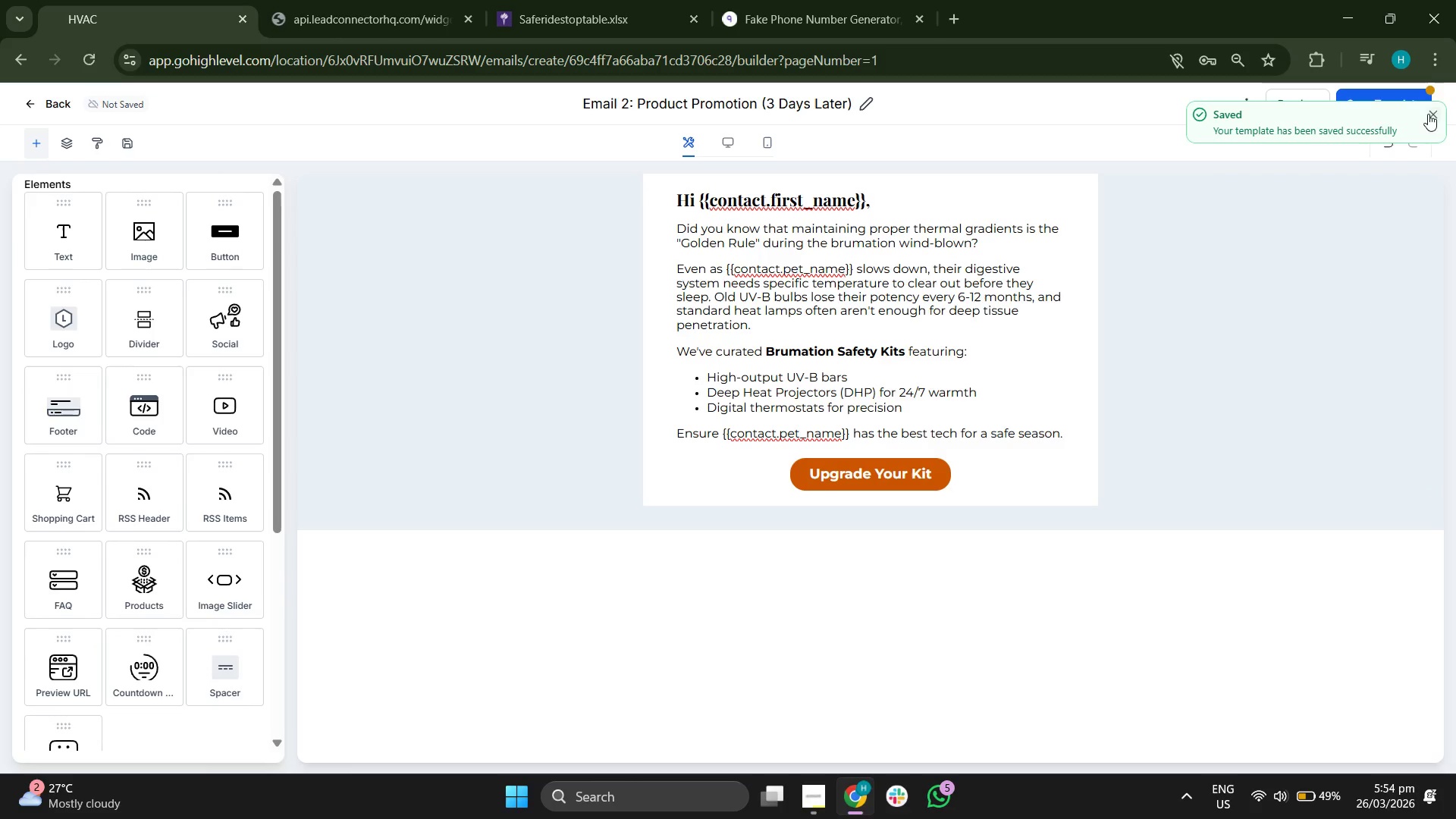 
double_click([1371, 102])
 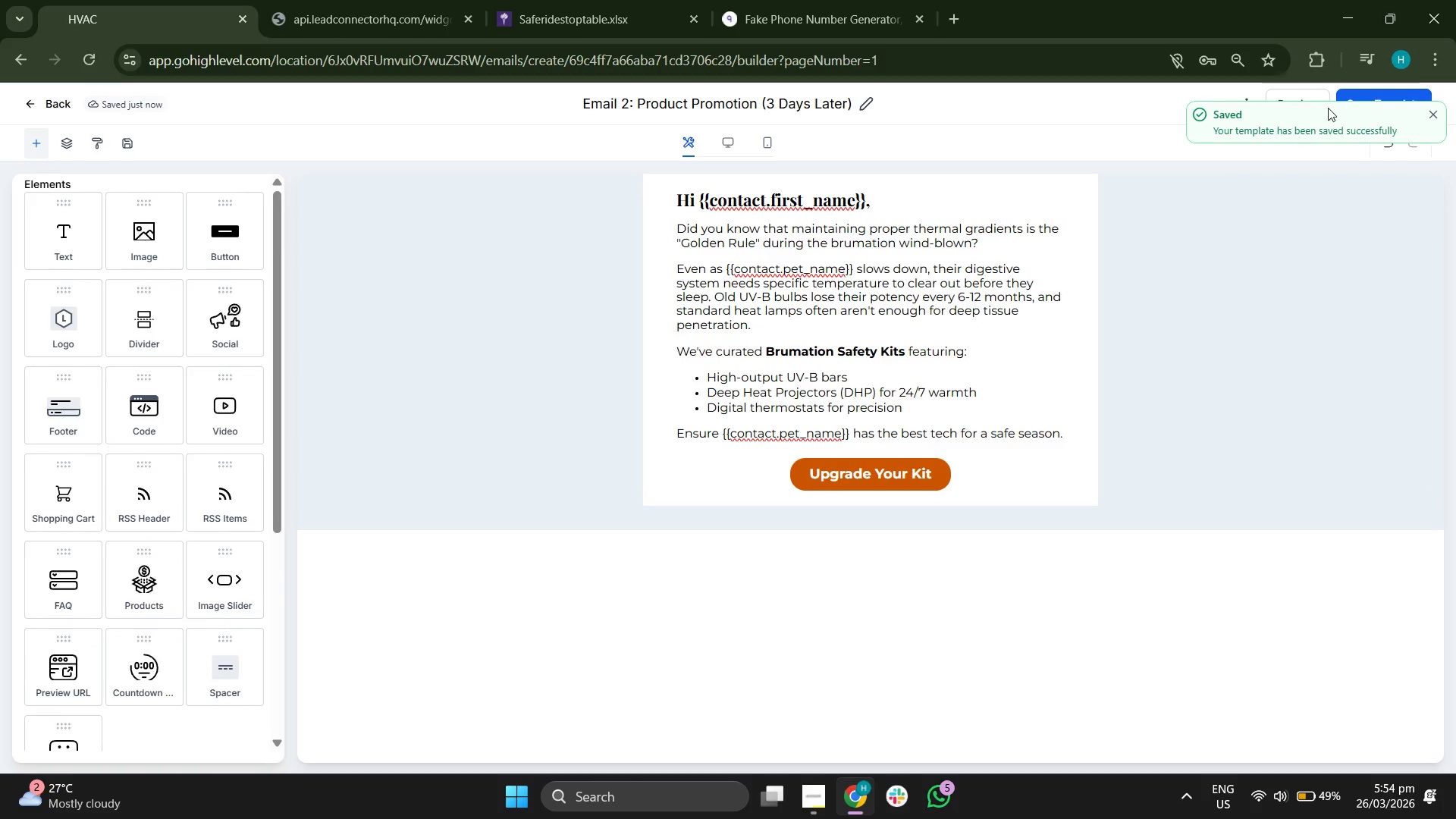 
left_click([1441, 112])
 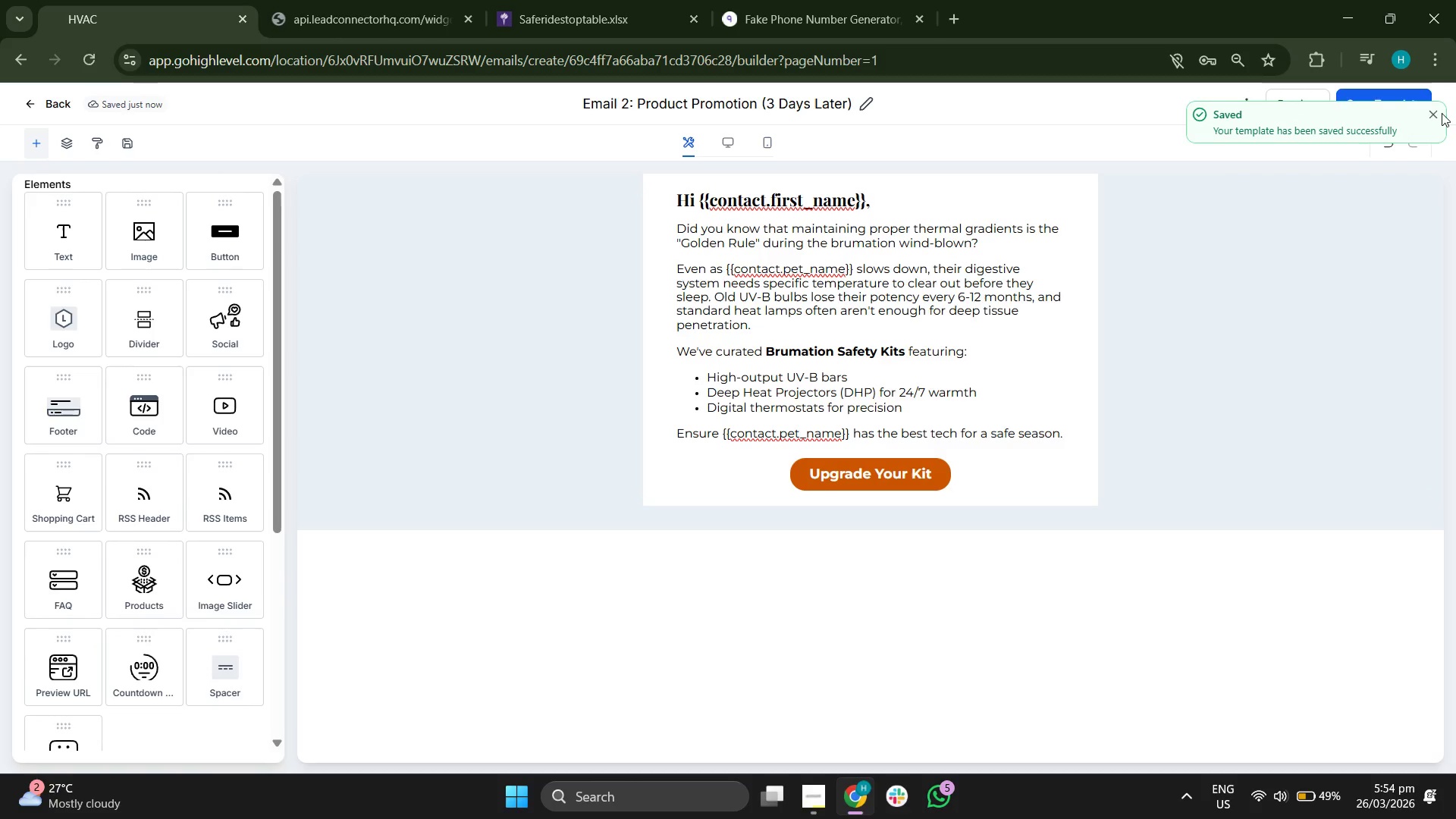 
left_click([1436, 113])
 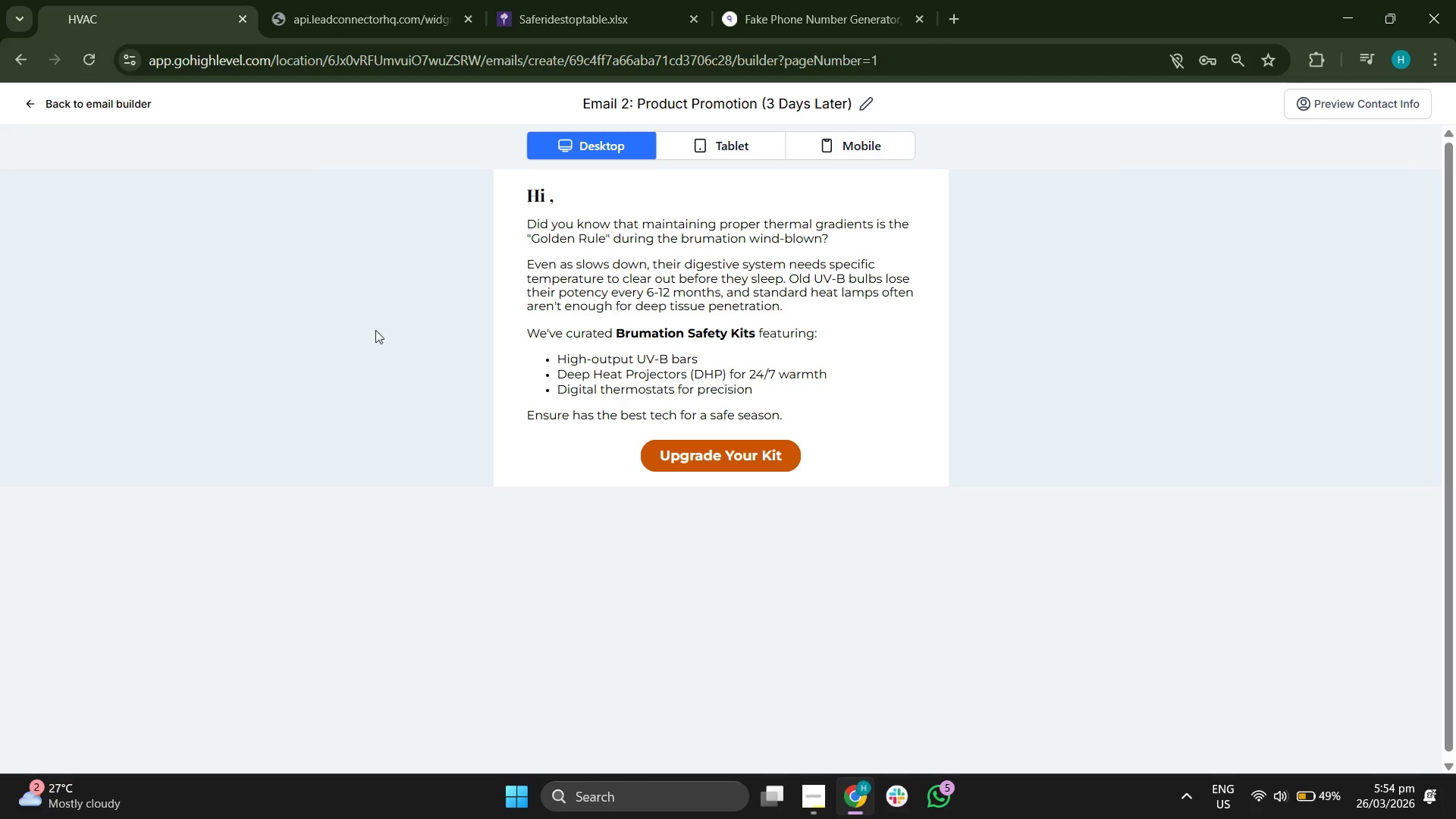 
left_click_drag(start_coordinate=[736, 146], to_coordinate=[732, 146])
 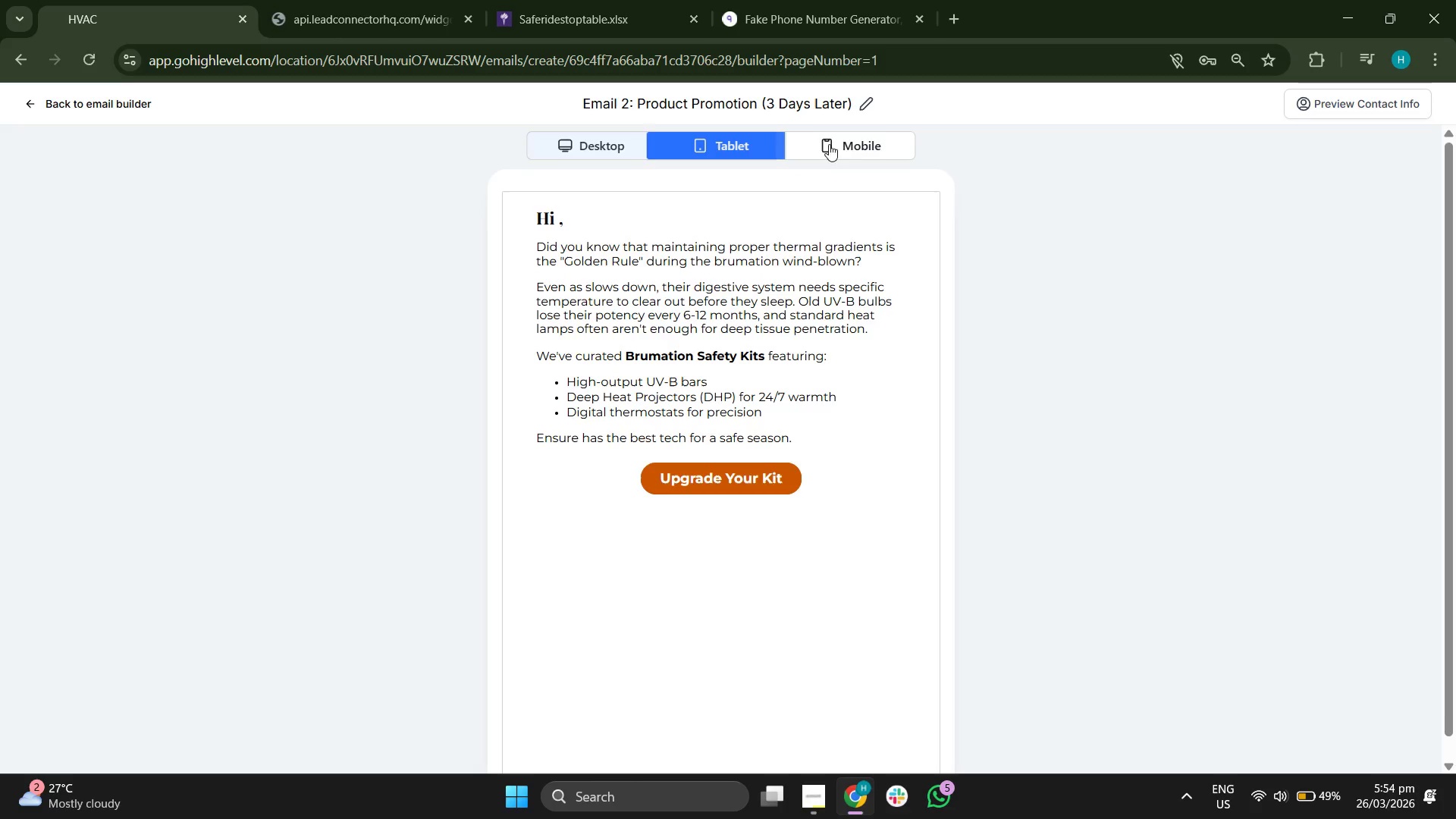 
double_click([846, 141])
 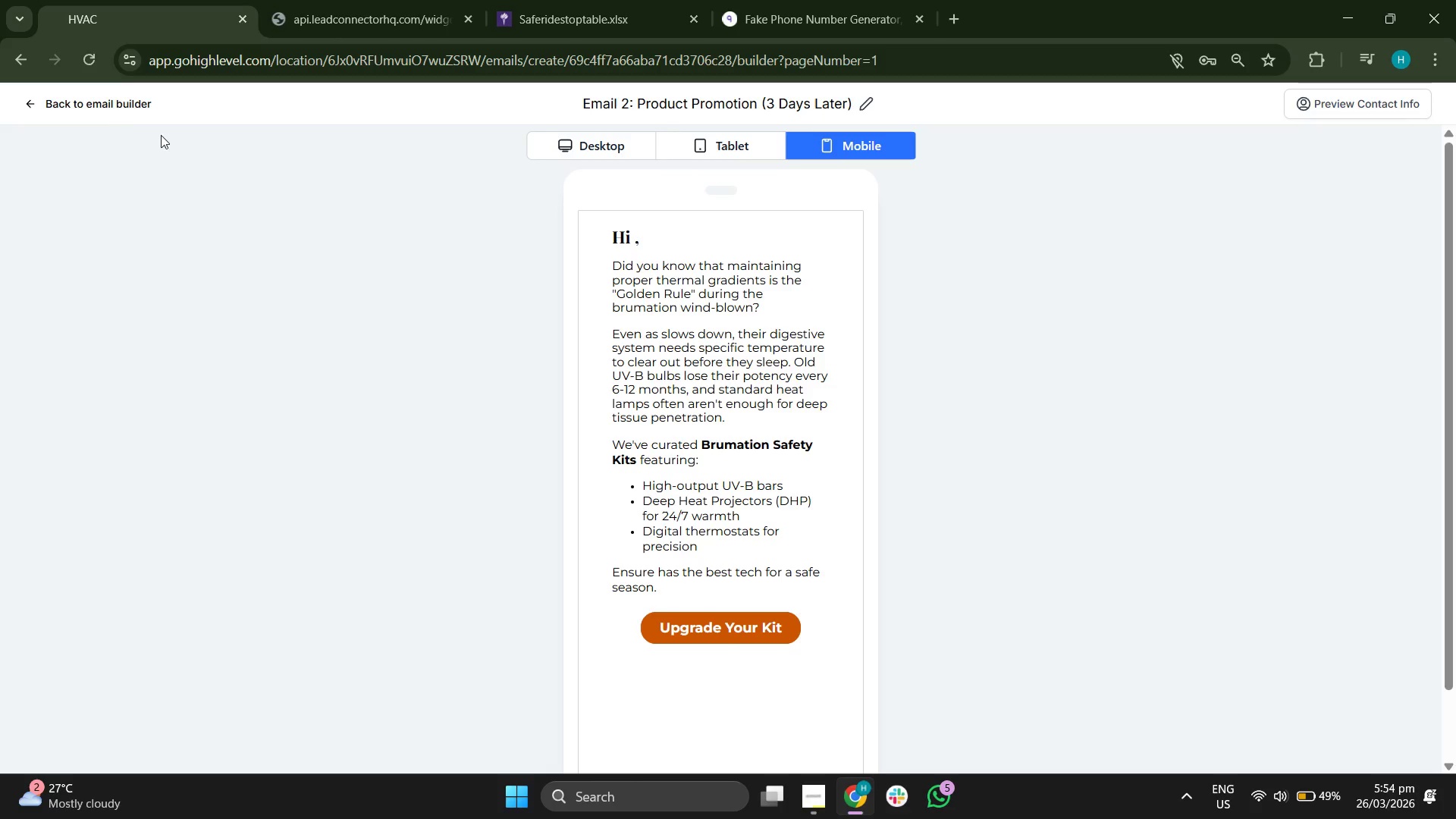 
left_click([83, 109])
 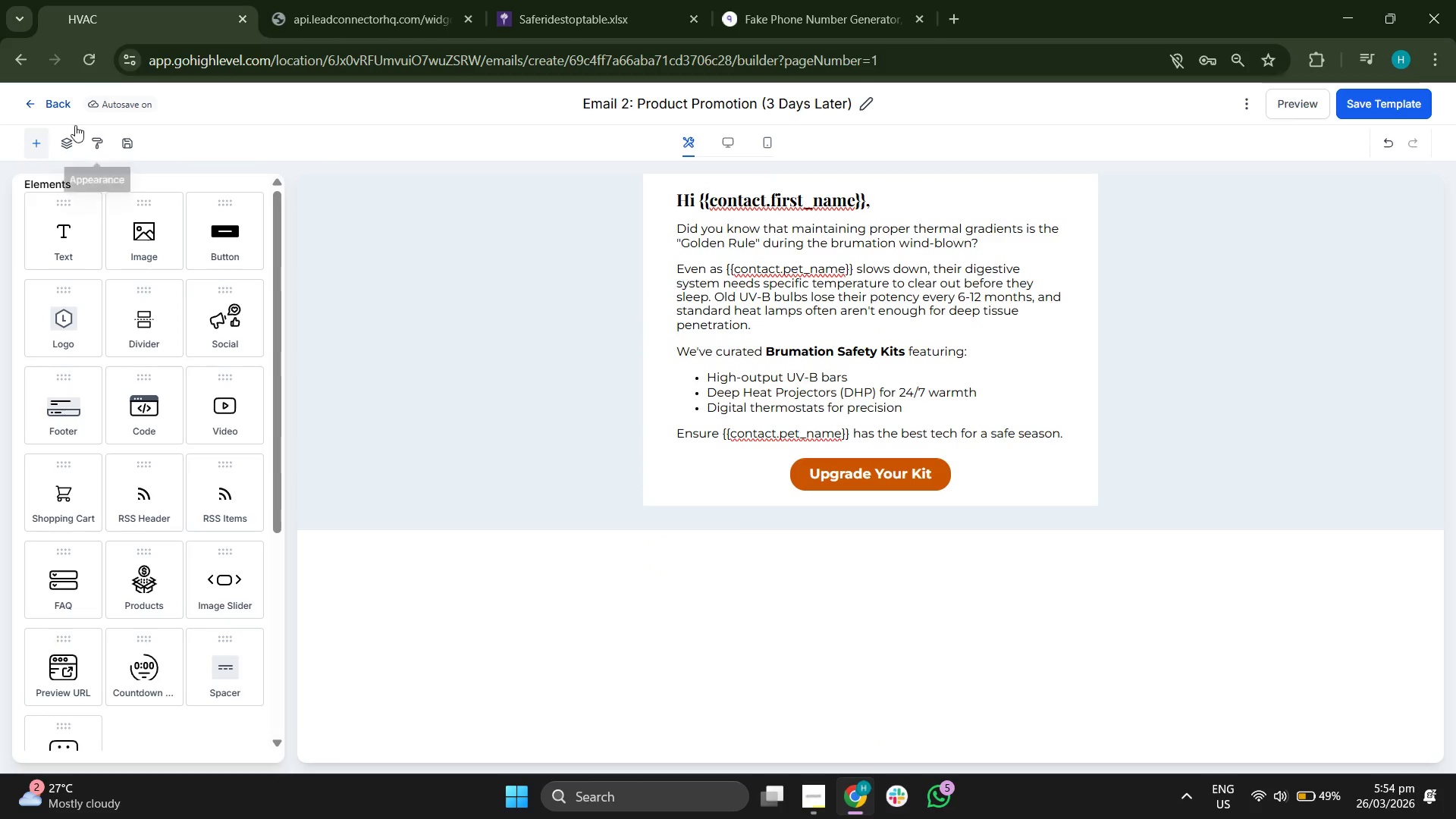 
left_click([66, 103])
 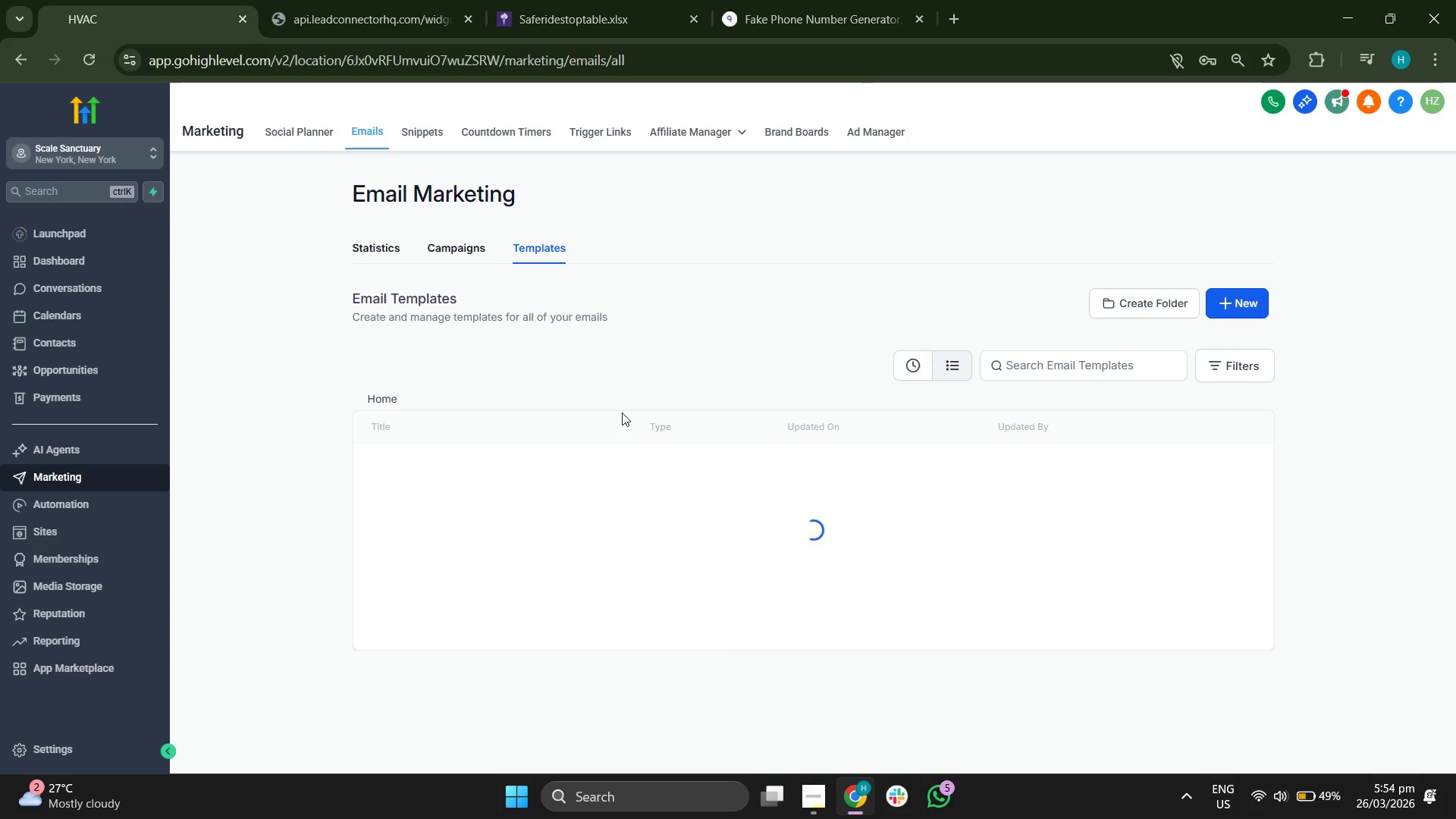 
left_click([510, 527])
 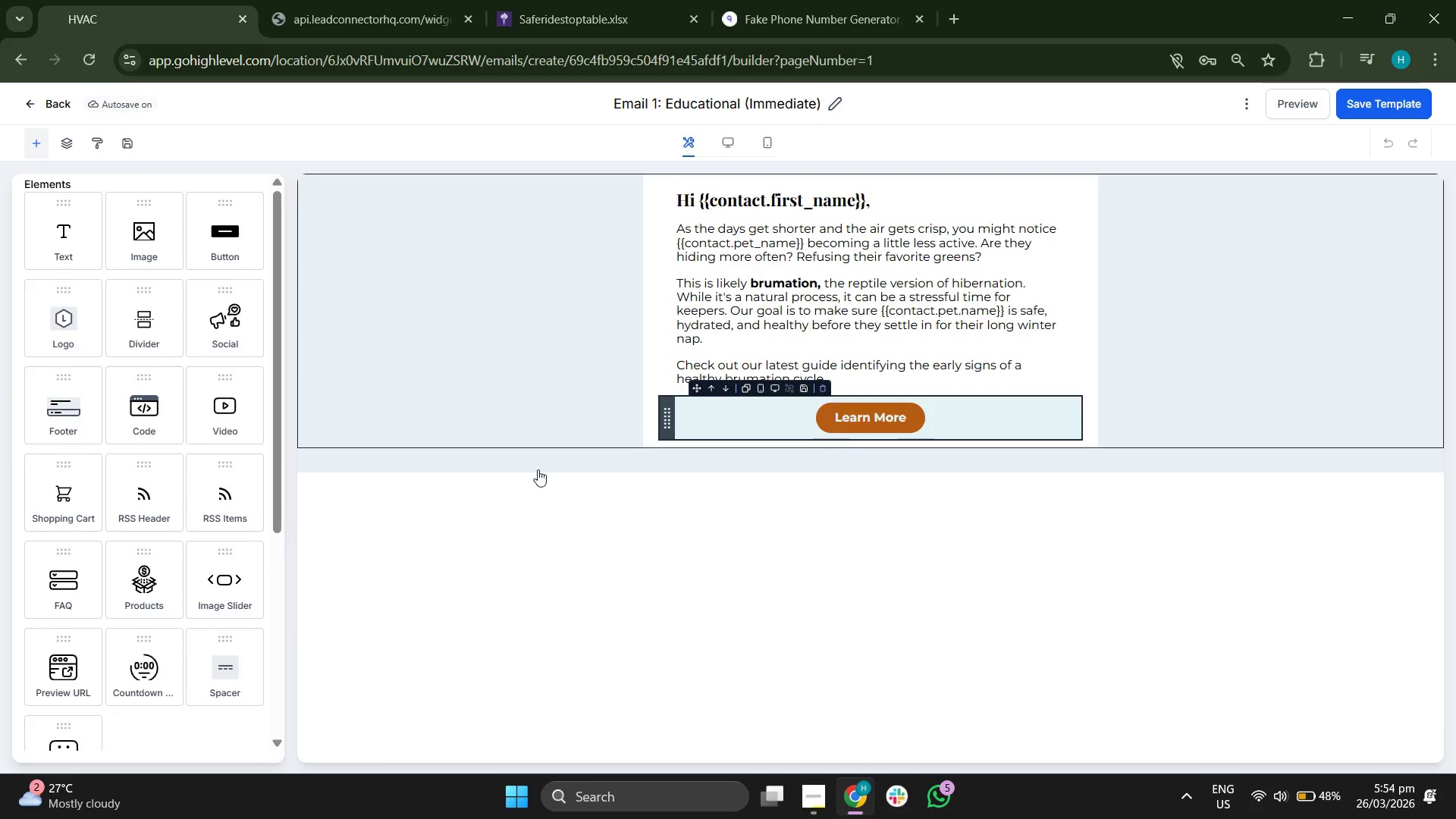 
wait(7.16)
 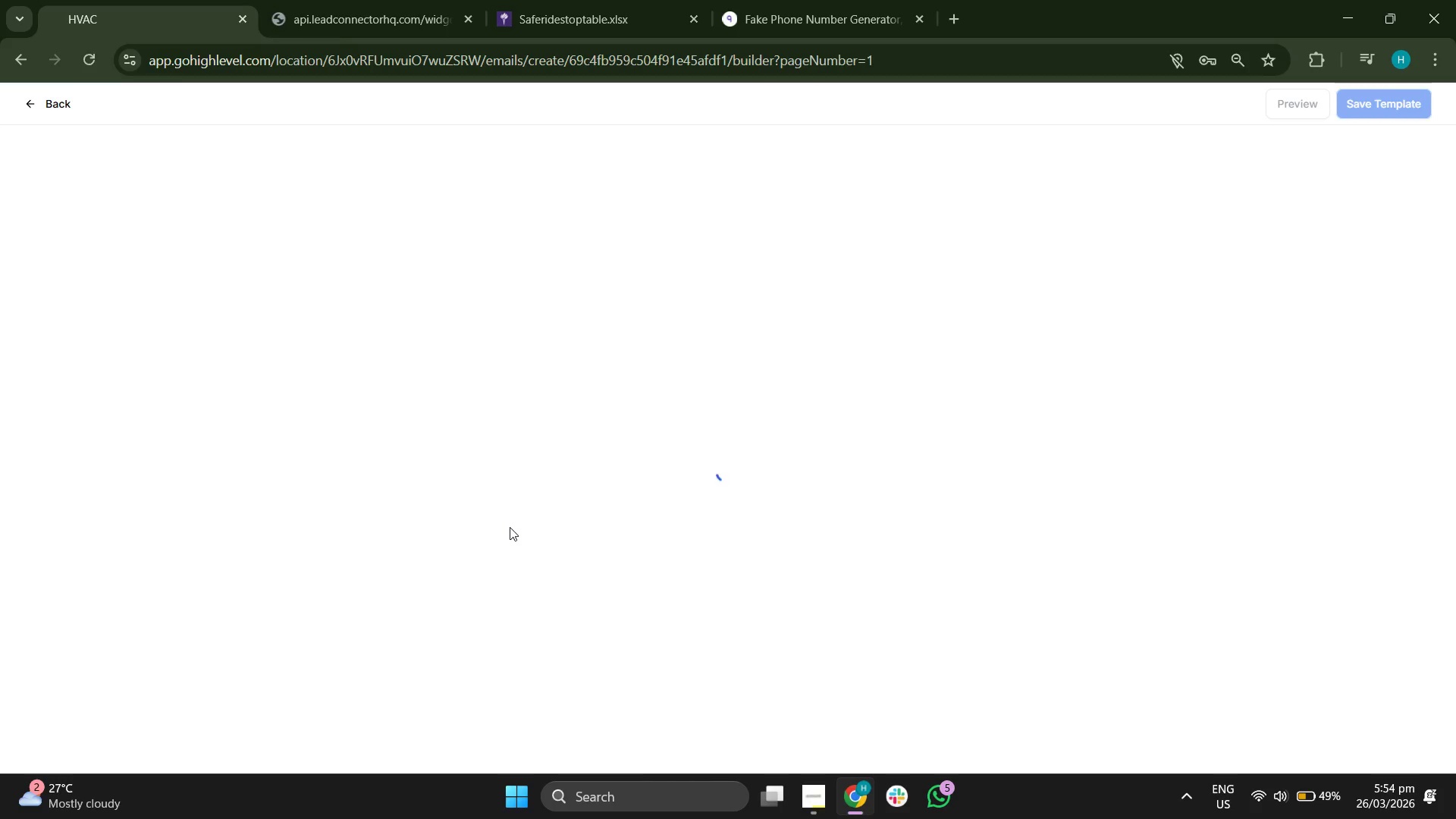 
double_click([236, 347])
 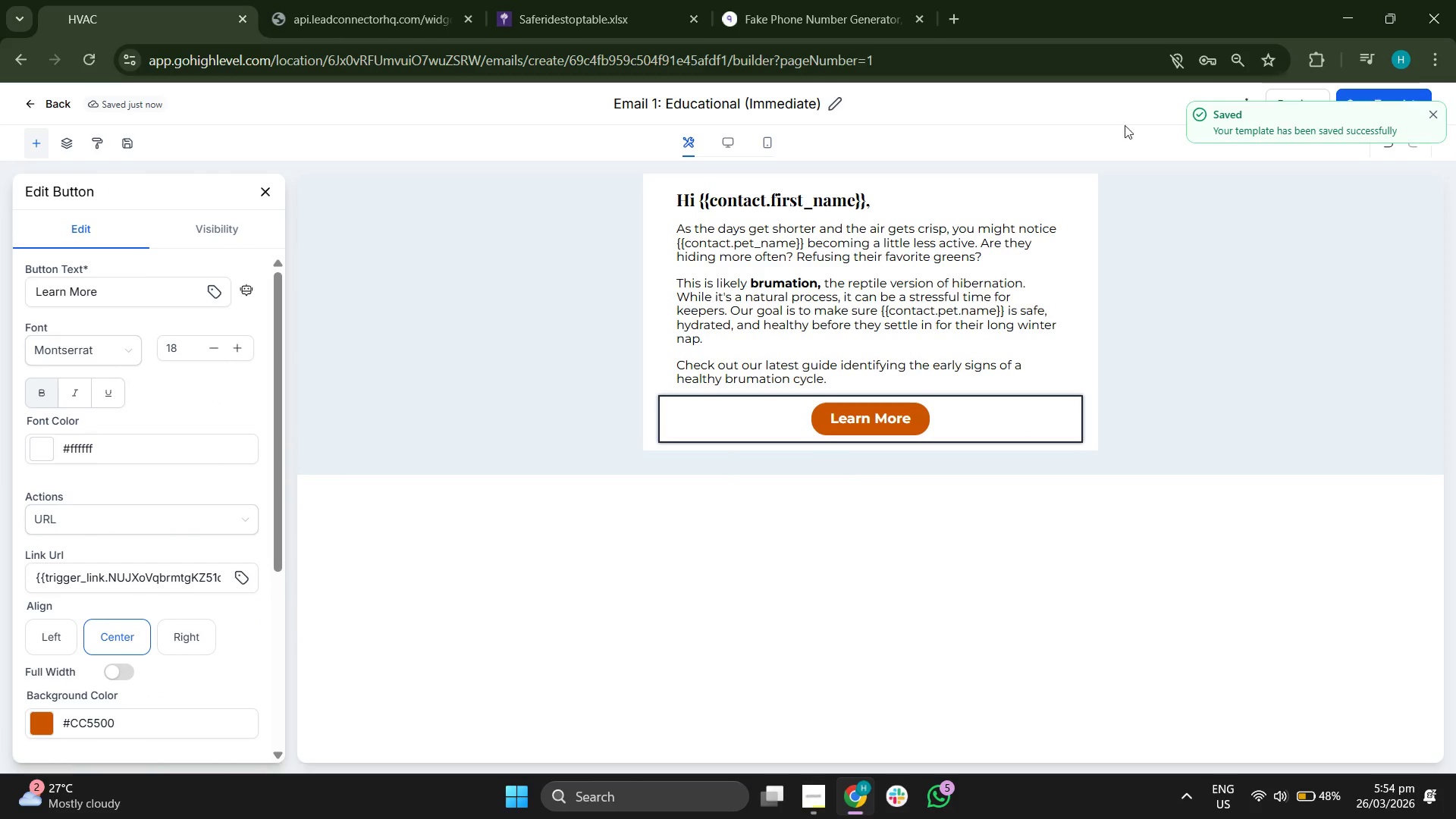 
double_click([1298, 96])
 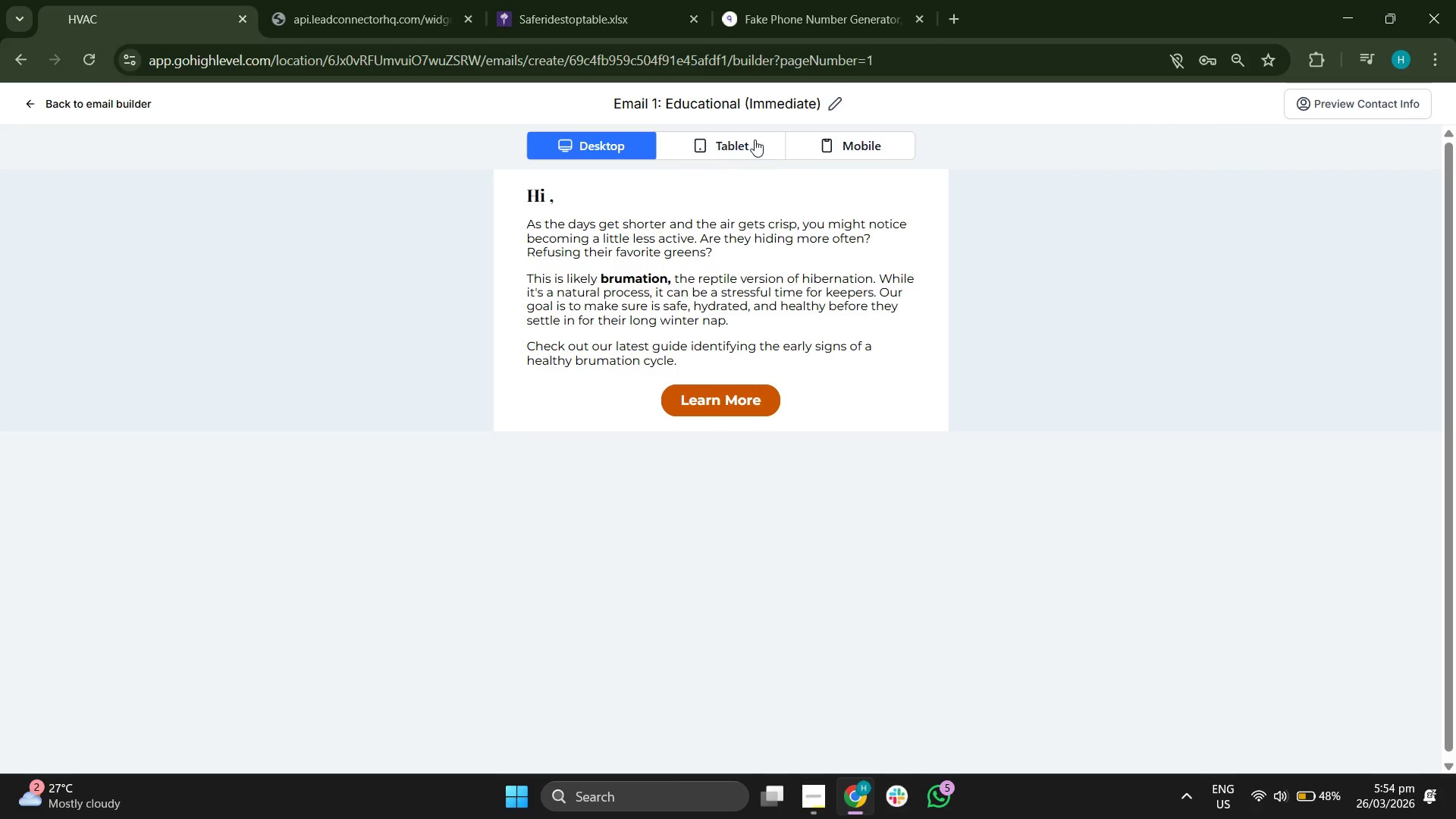 
double_click([856, 145])
 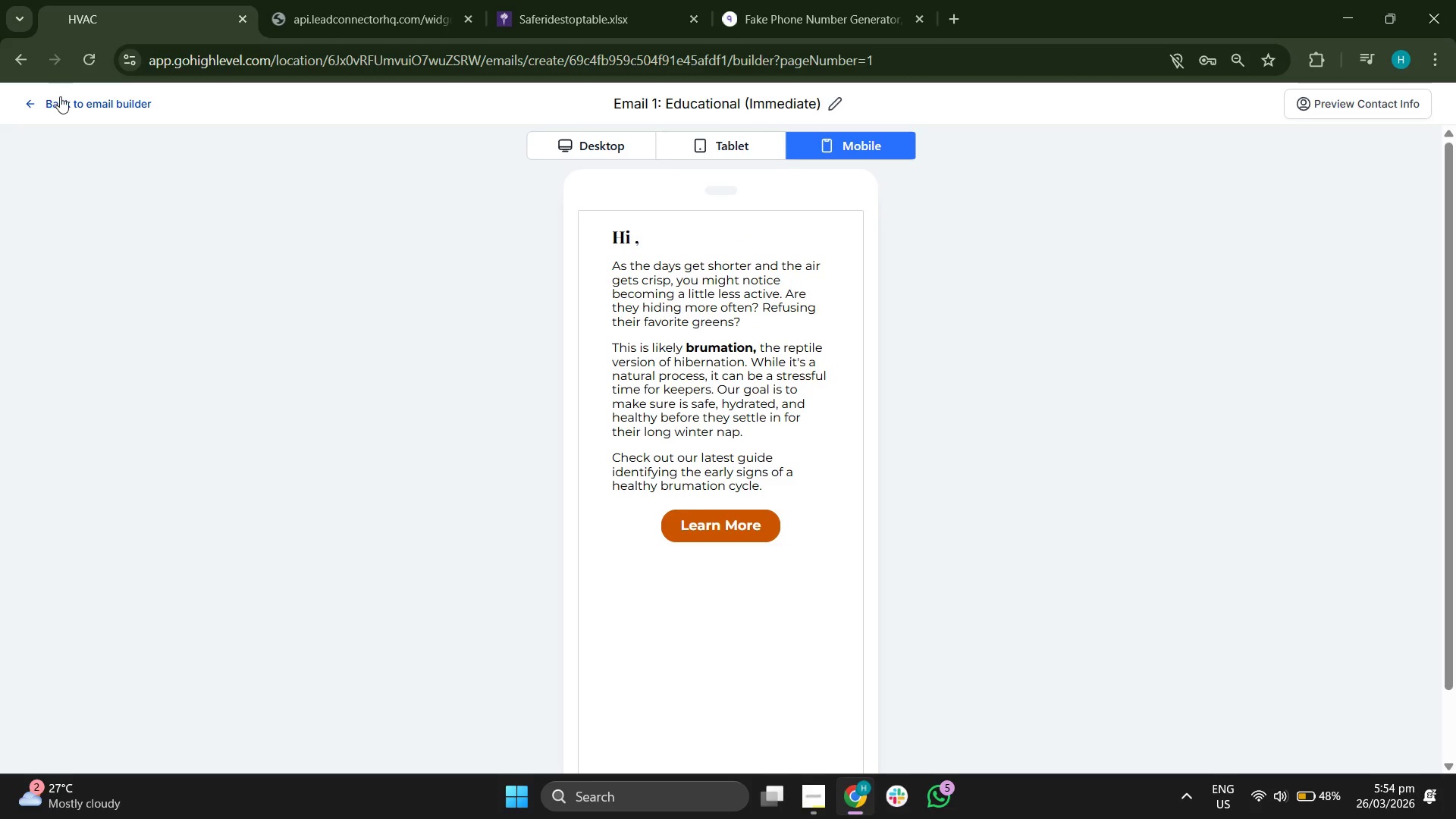 
double_click([60, 96])
 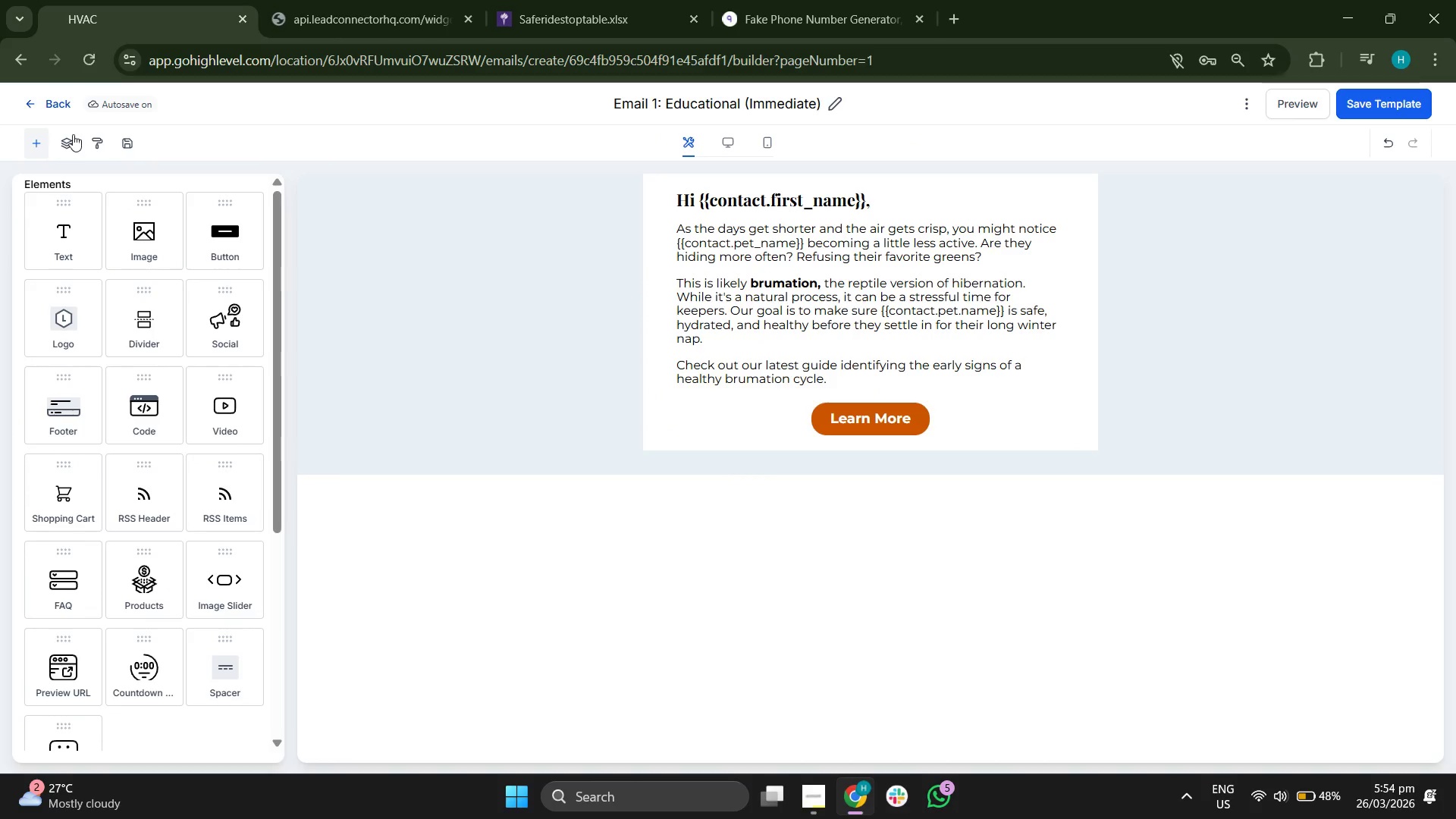 
left_click([55, 105])
 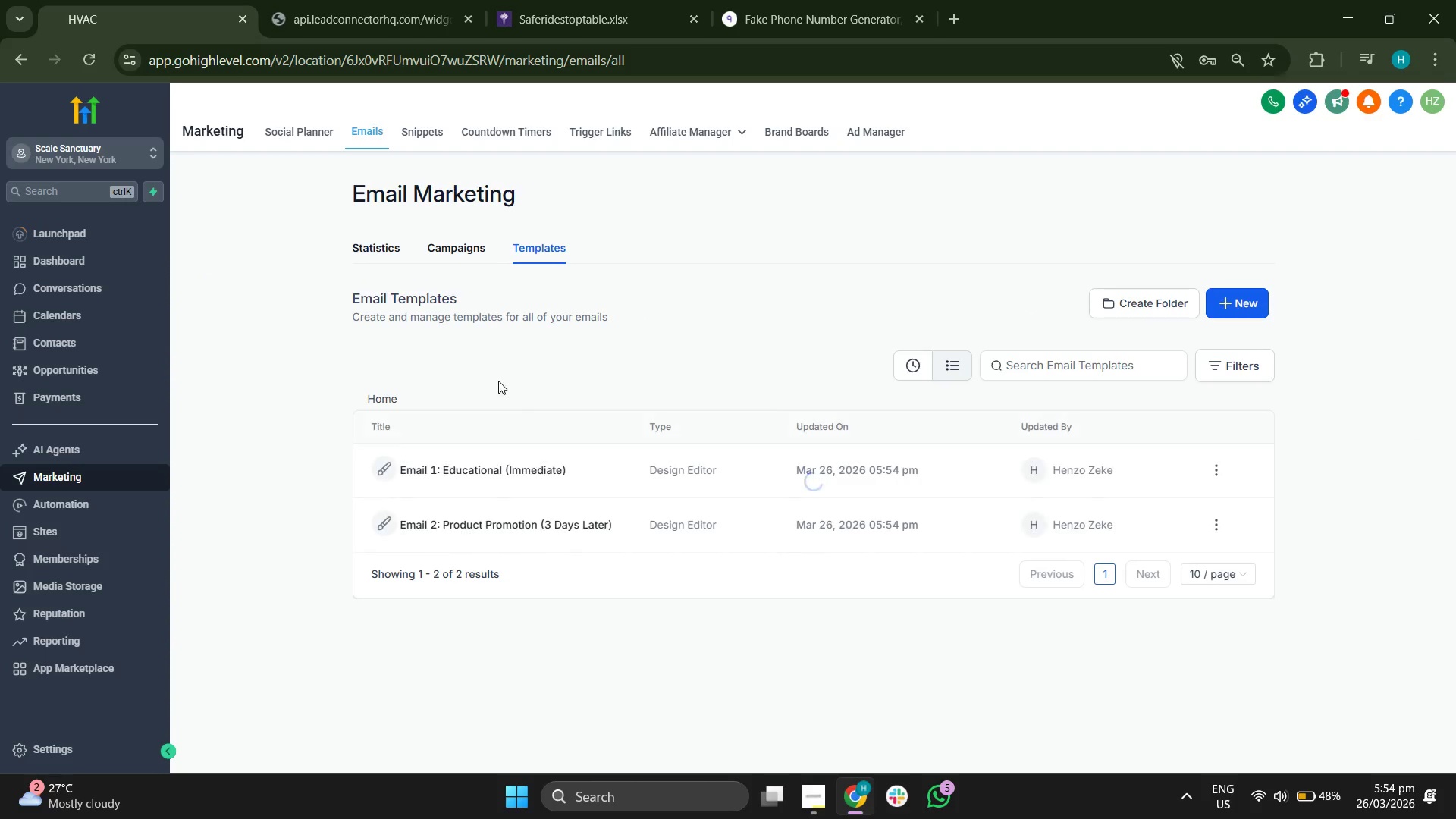 
left_click([476, 522])
 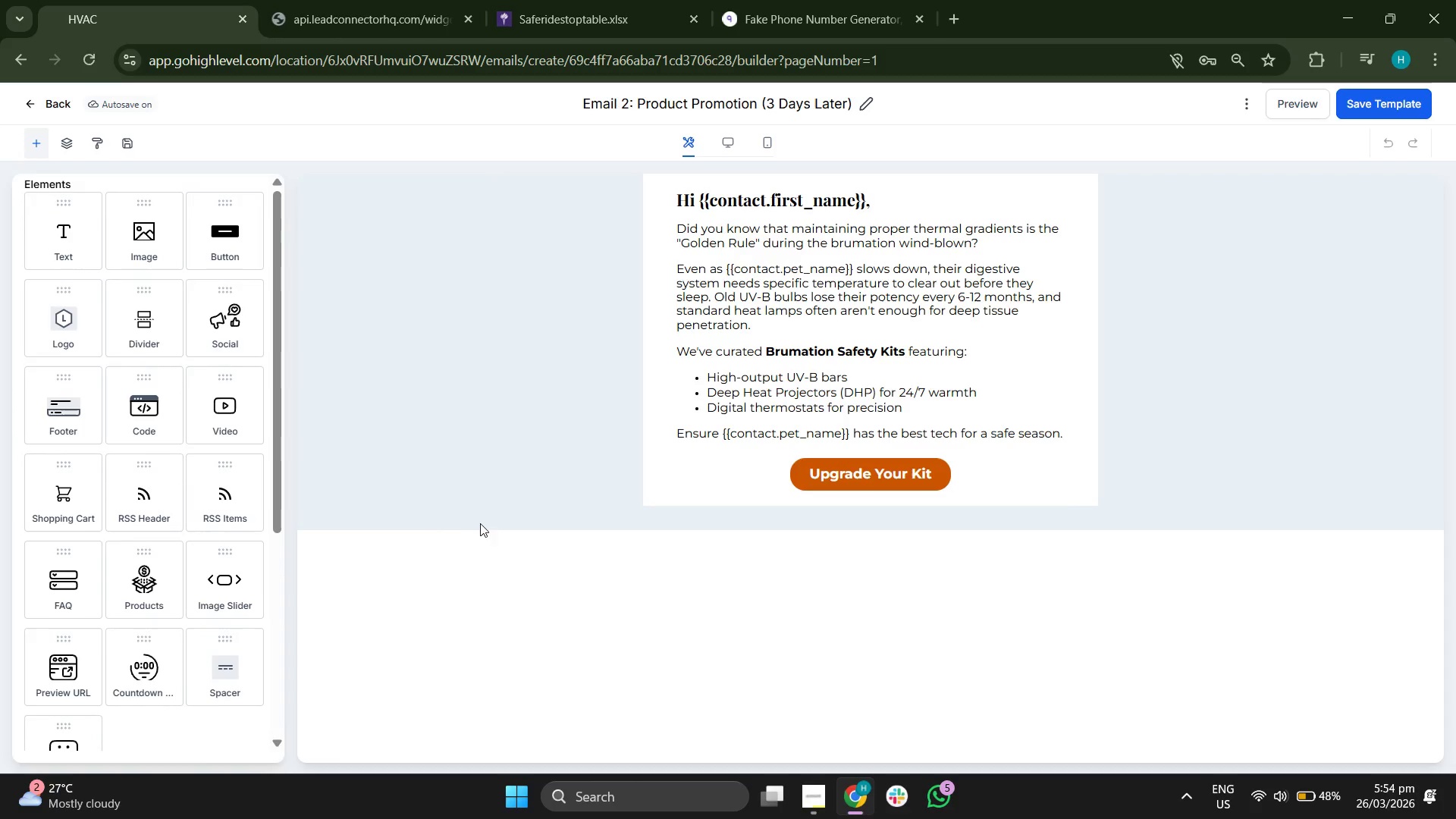 
left_click([879, 468])
 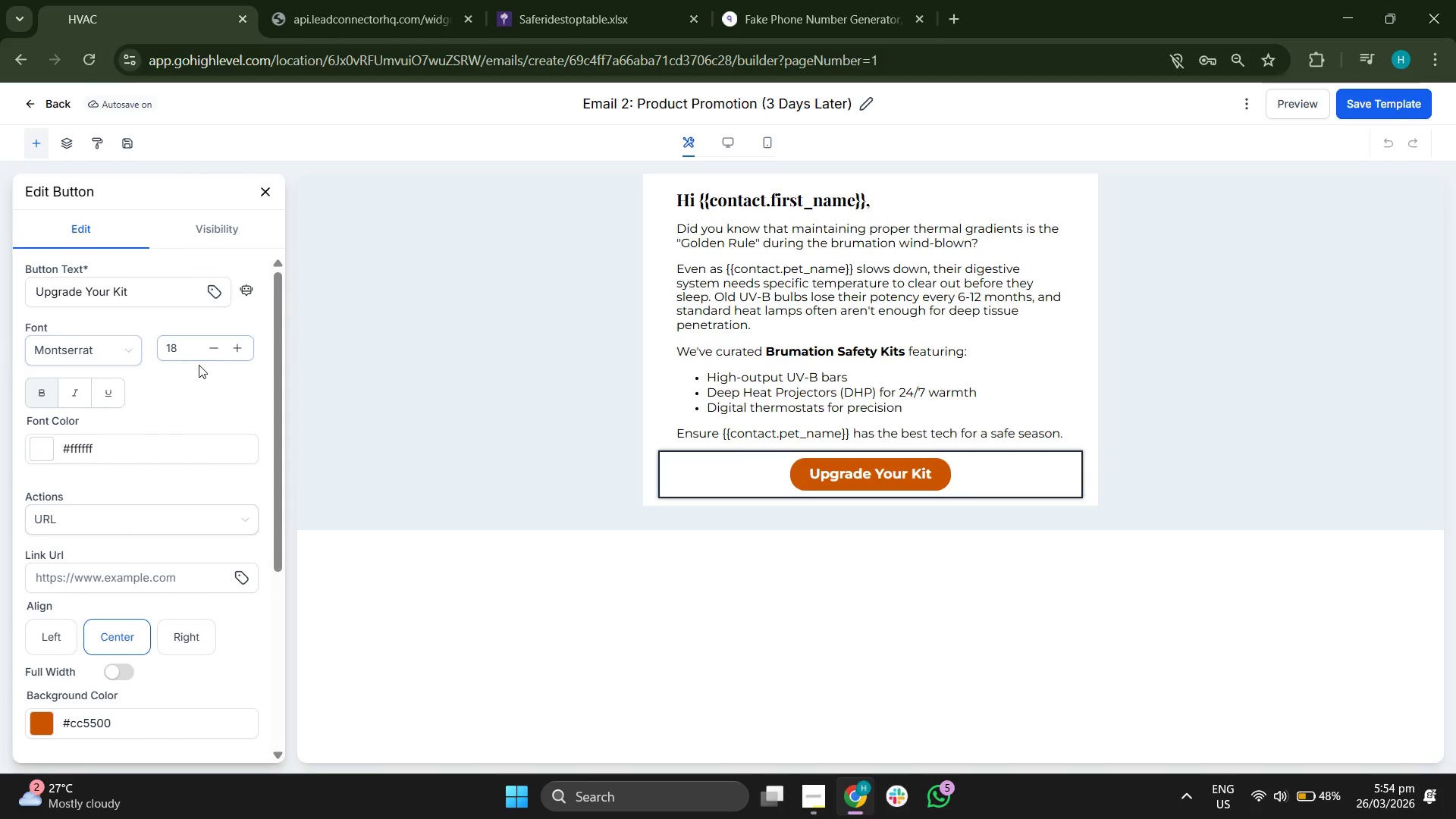 
scroll: coordinate [205, 368], scroll_direction: none, amount: 0.0
 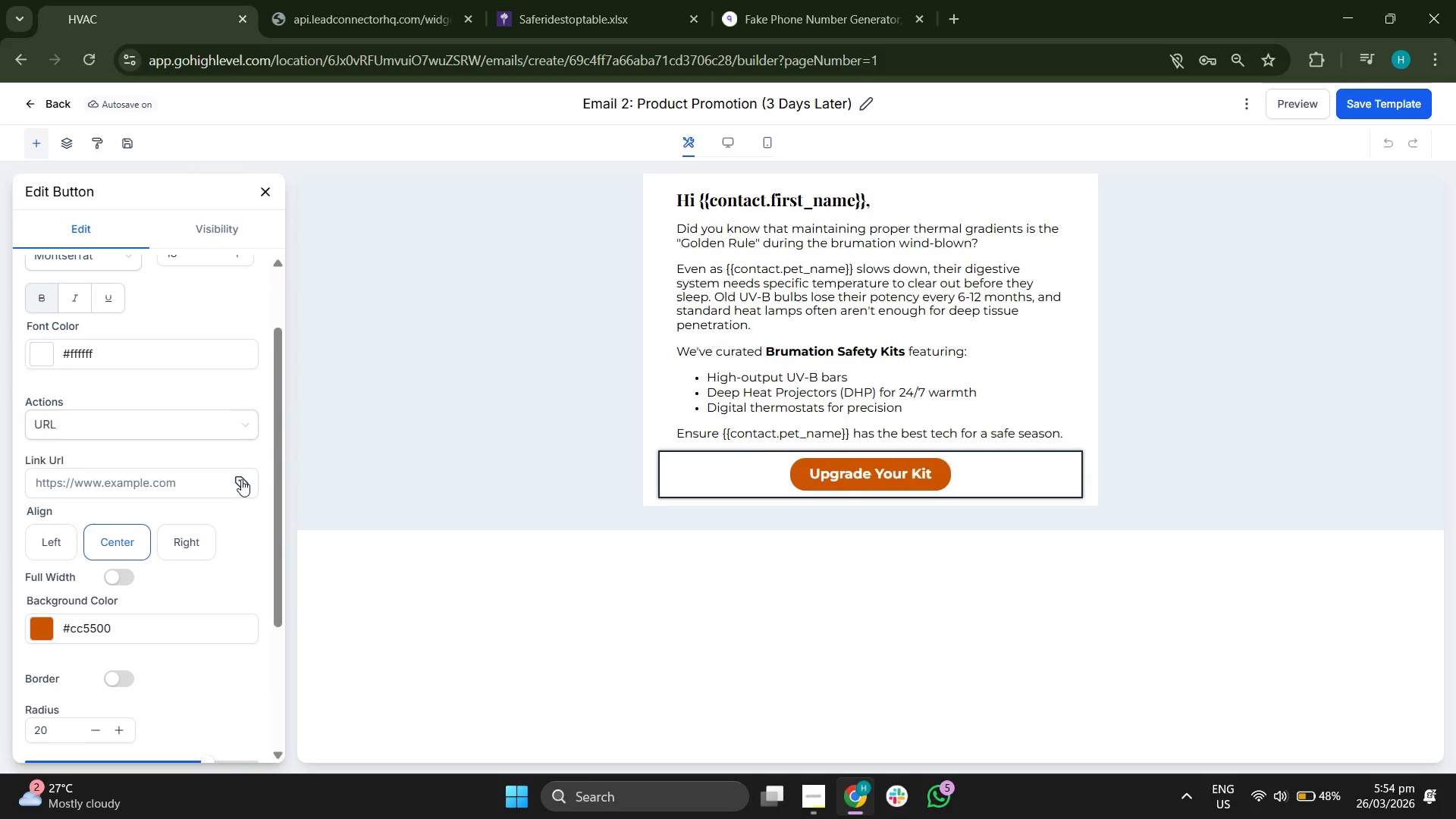 
left_click([171, 444])
 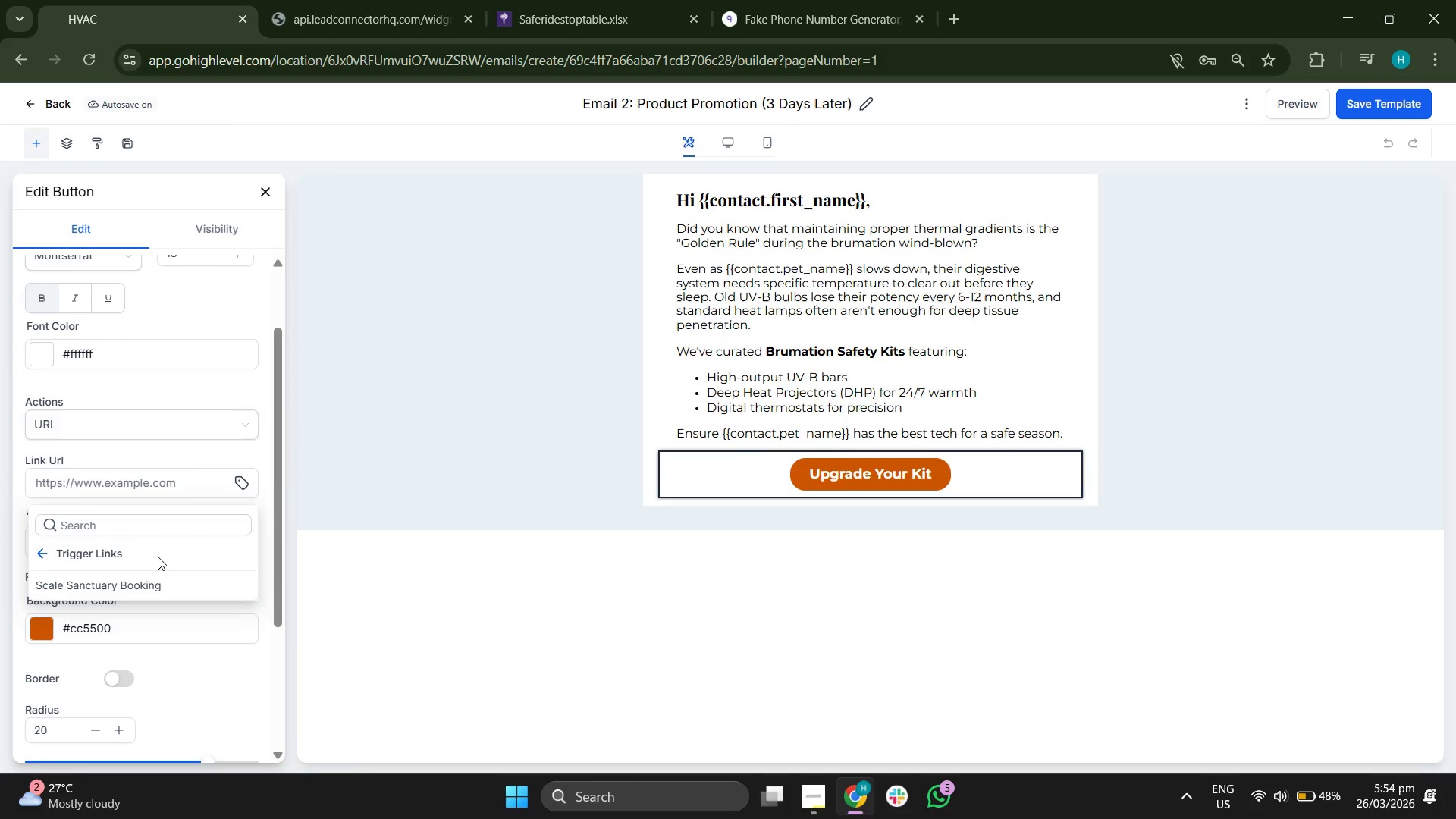 
scroll: coordinate [180, 419], scroll_direction: down, amount: 8.0
 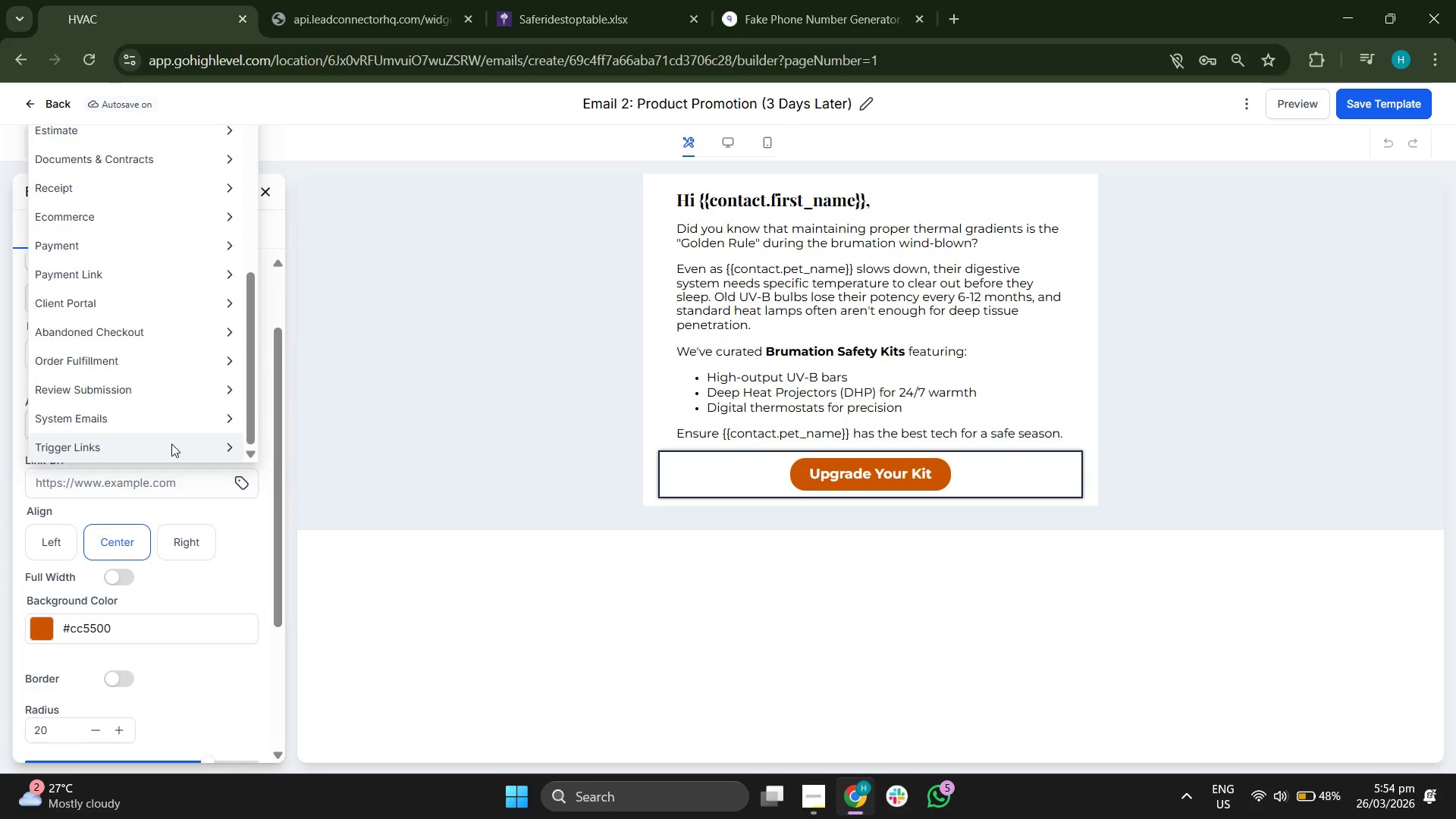 
left_click([159, 585])
 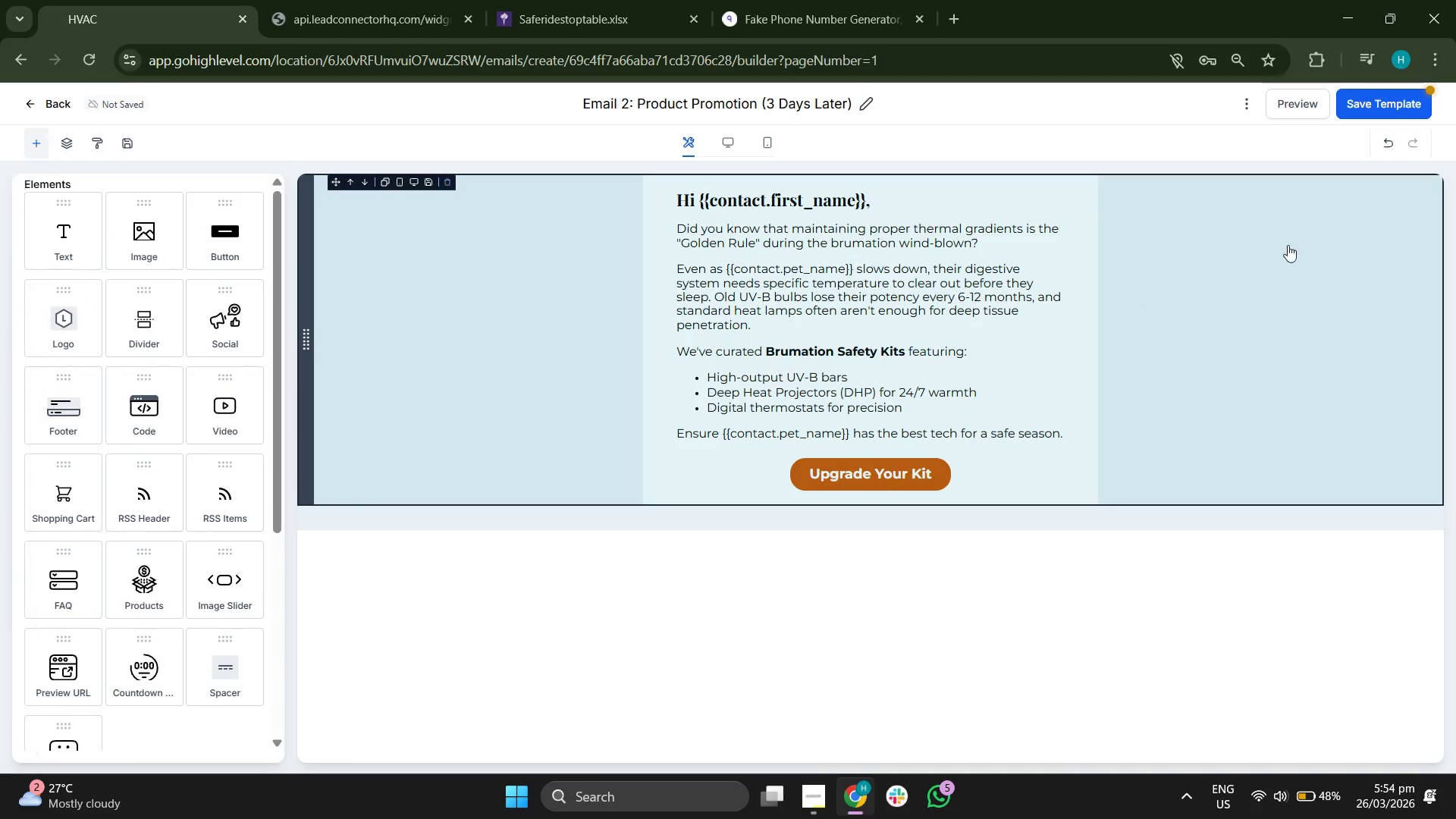 
left_click([1386, 102])
 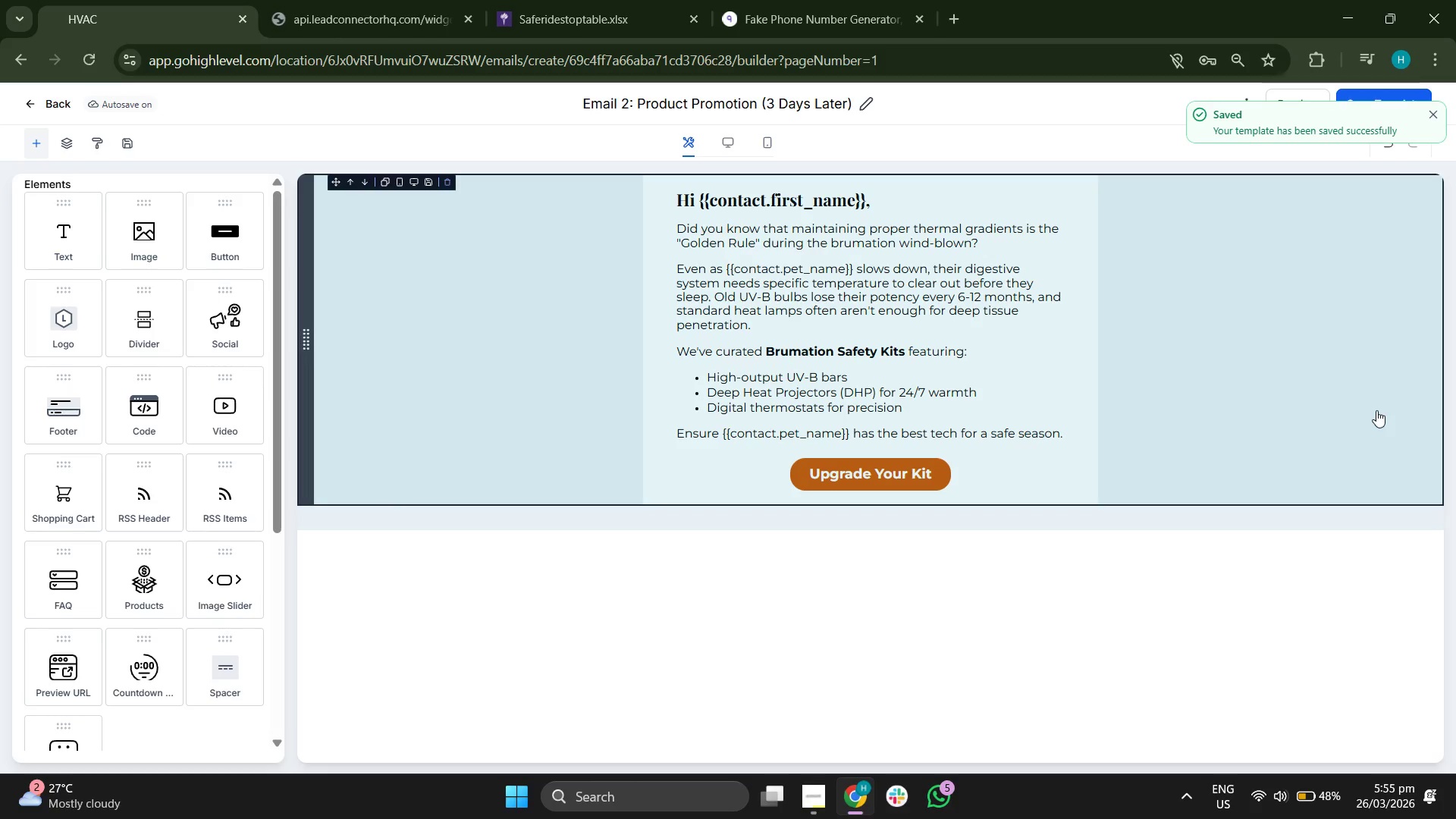 
left_click([1437, 115])
 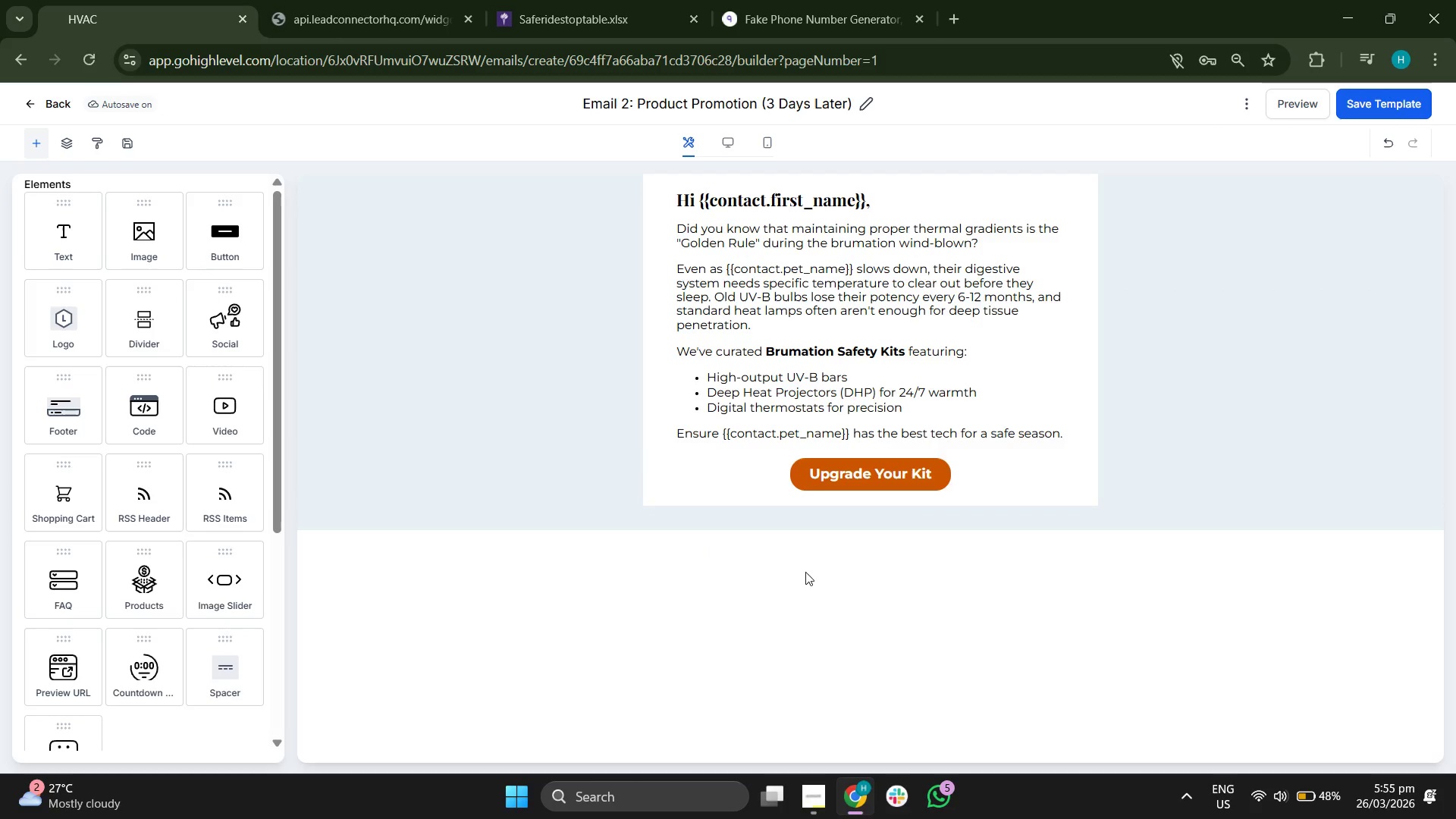 
wait(7.36)
 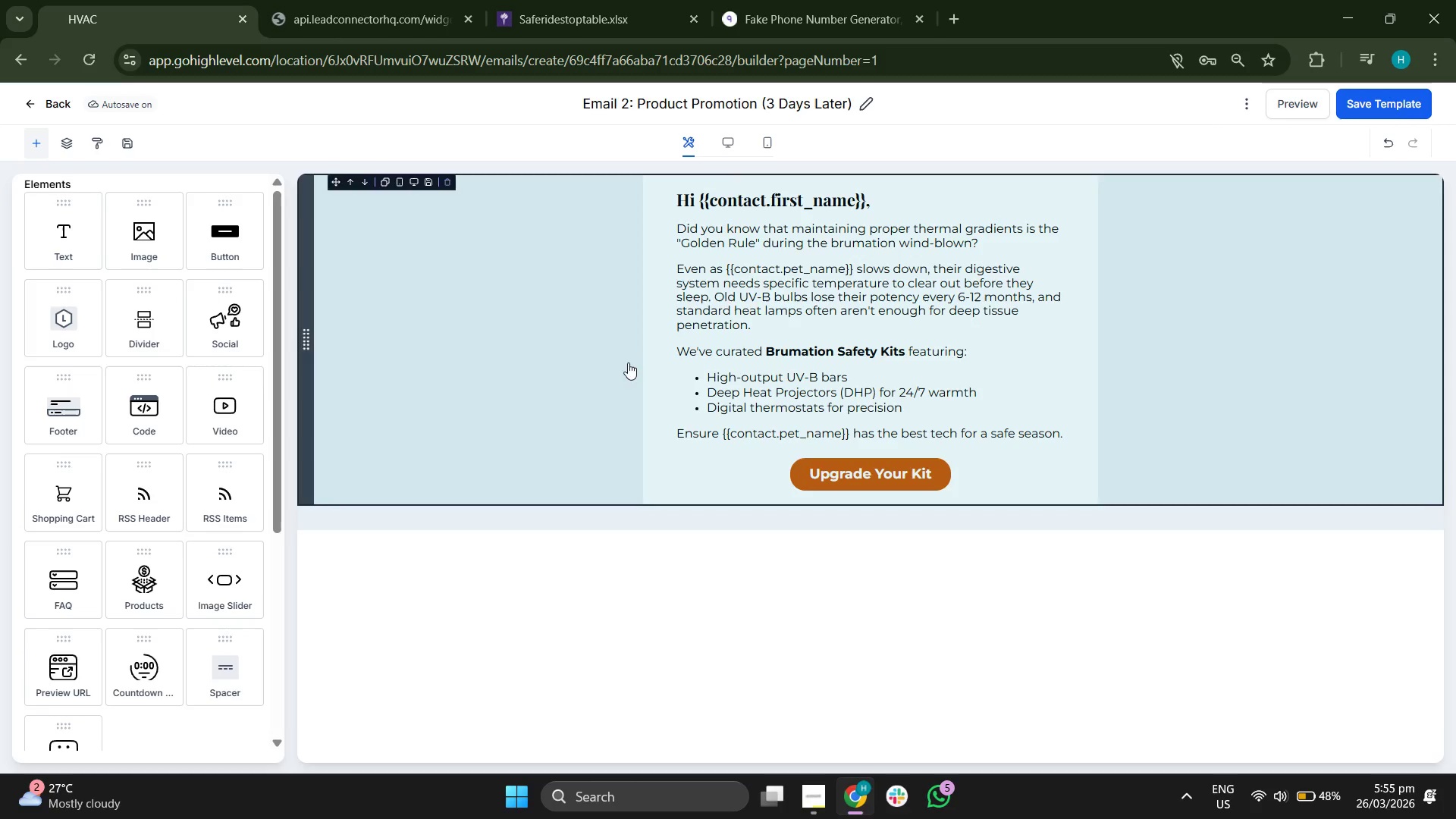 
left_click([53, 110])
 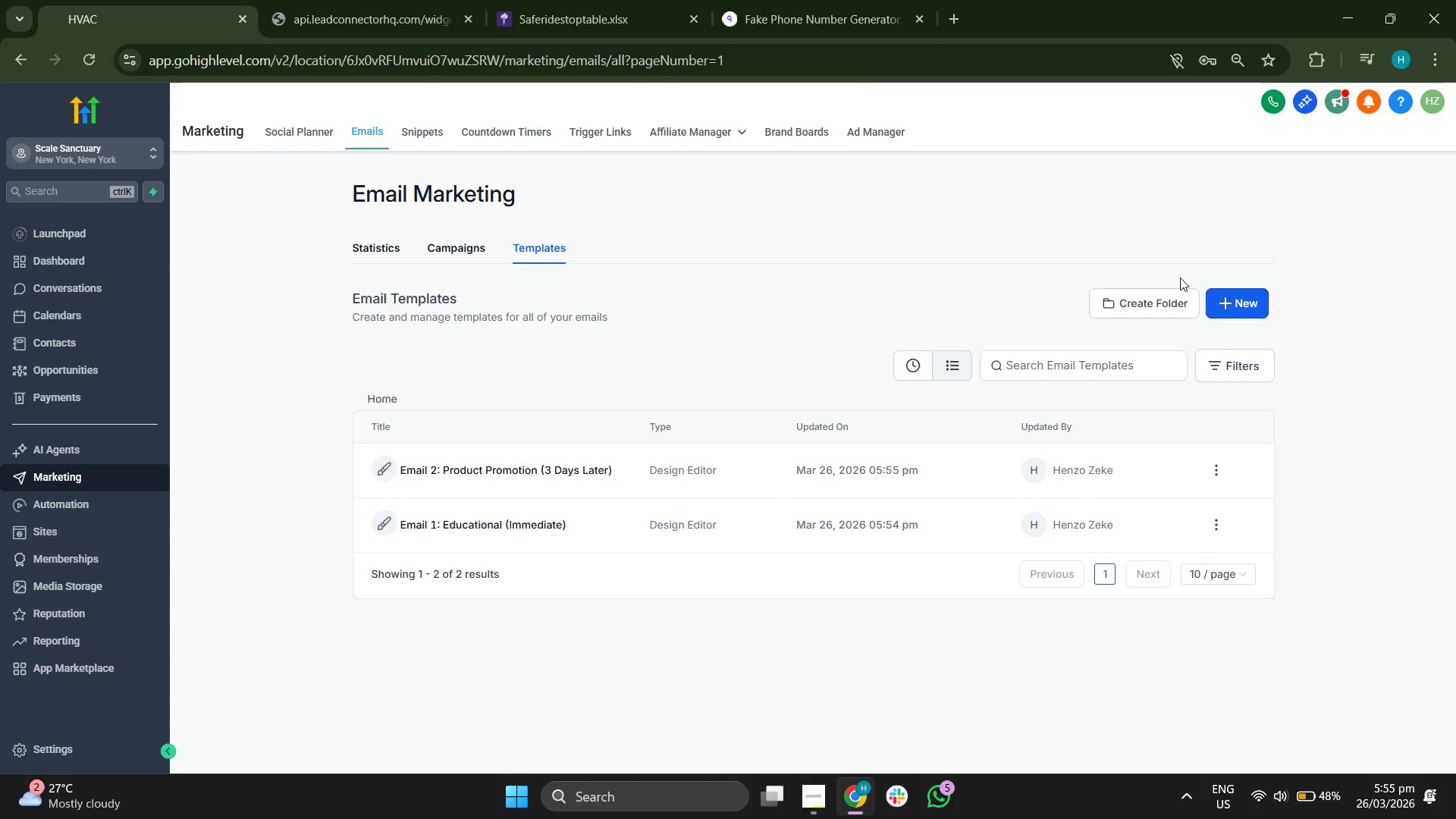 
wait(6.66)
 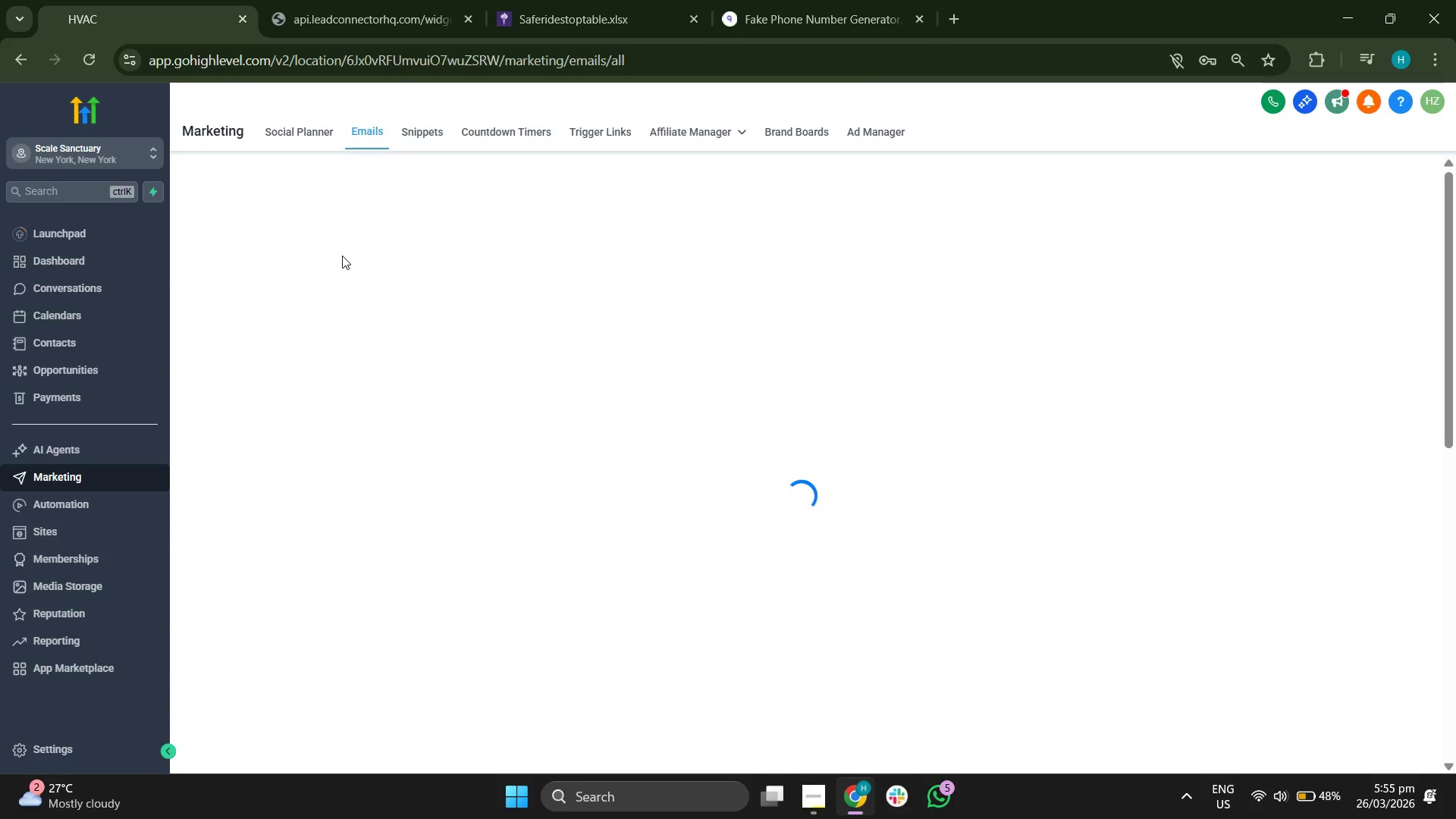 
left_click([1260, 304])
 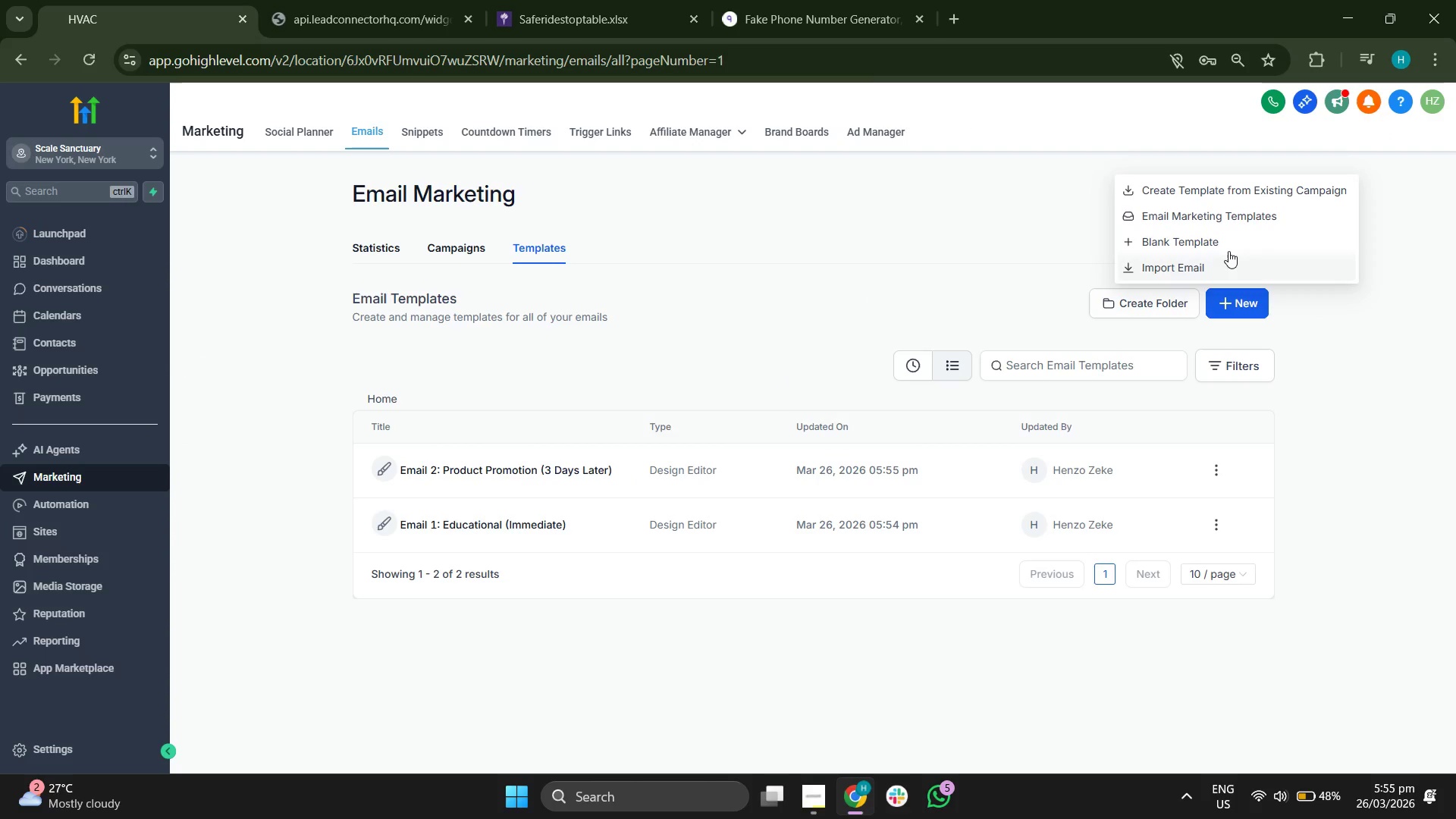 
left_click([1232, 247])
 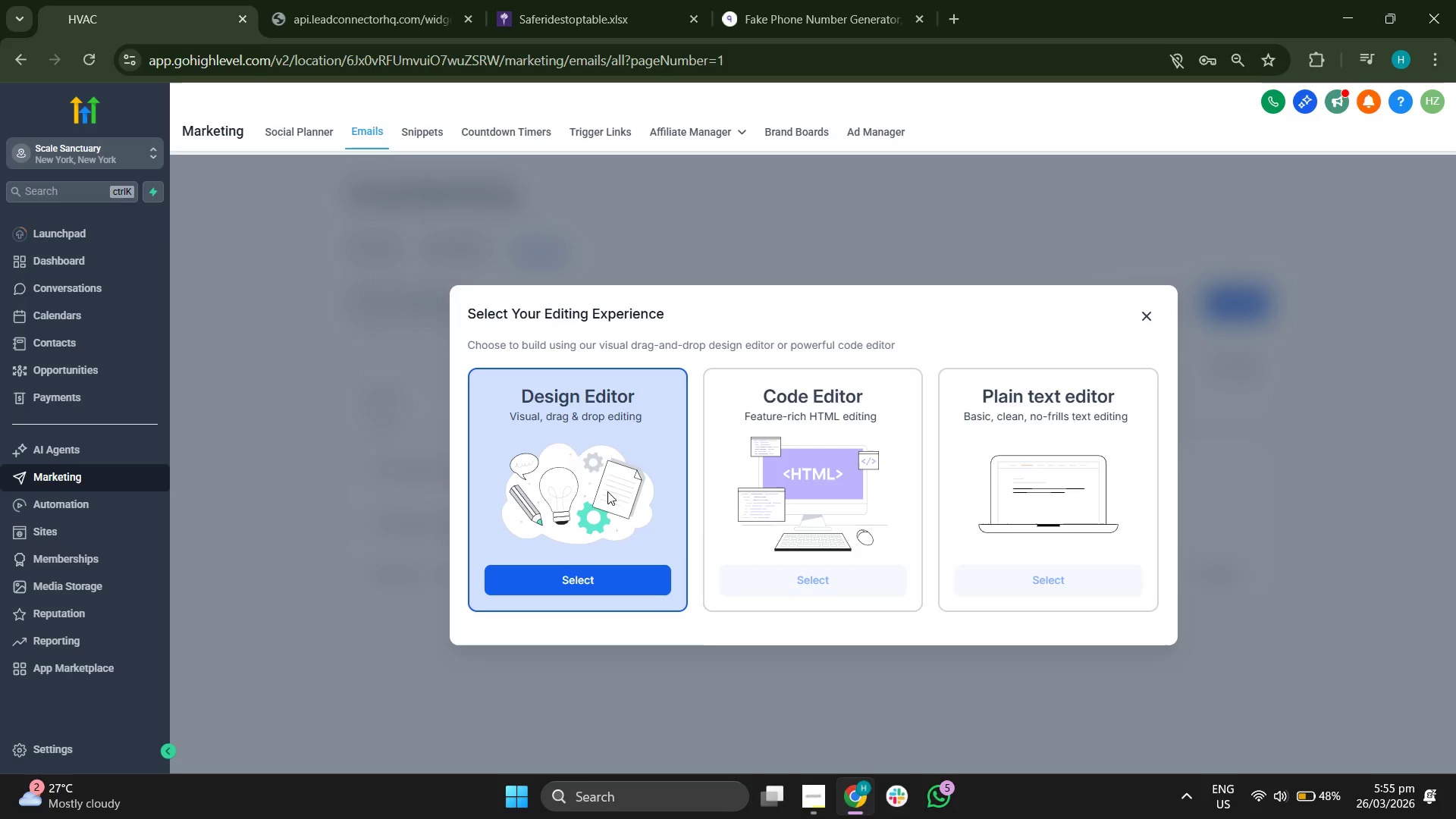 
left_click([821, 791])